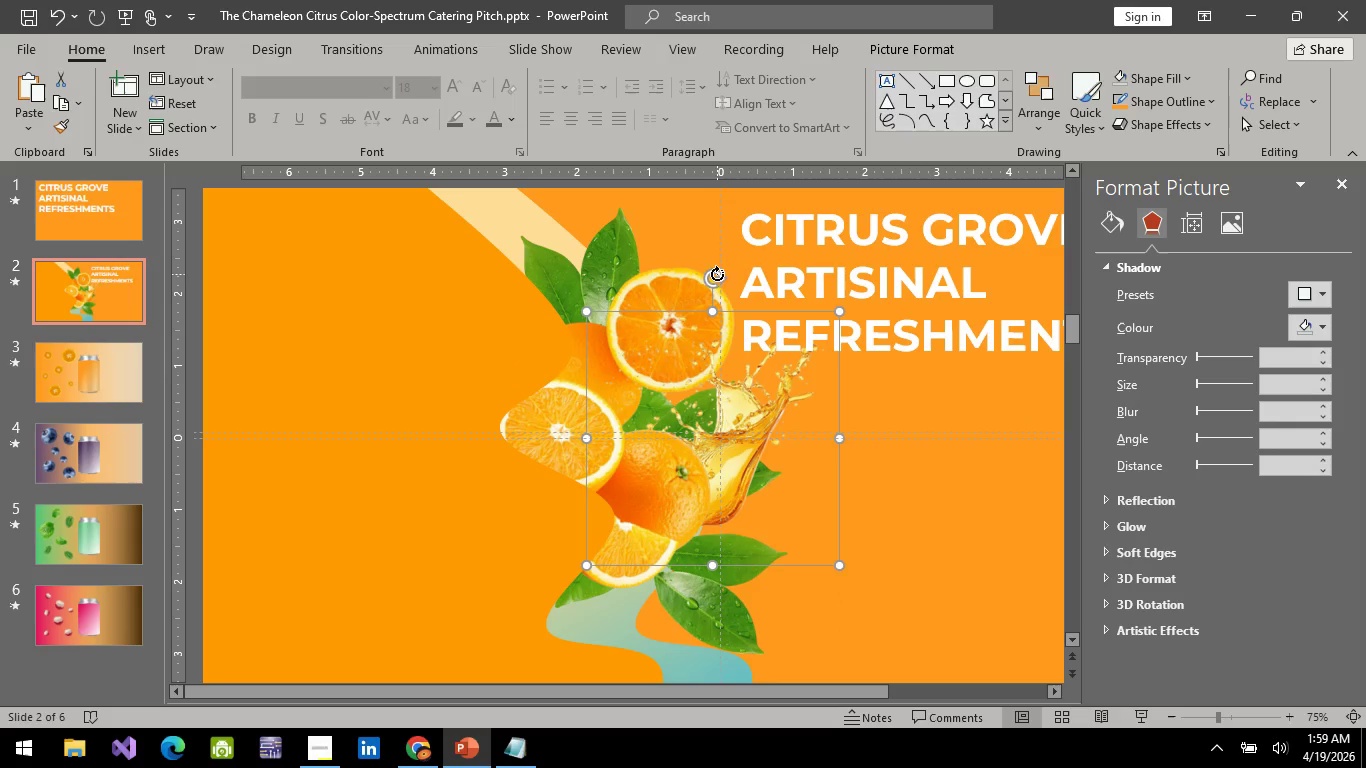 
left_click_drag(start_coordinate=[716, 275], to_coordinate=[786, 334])
 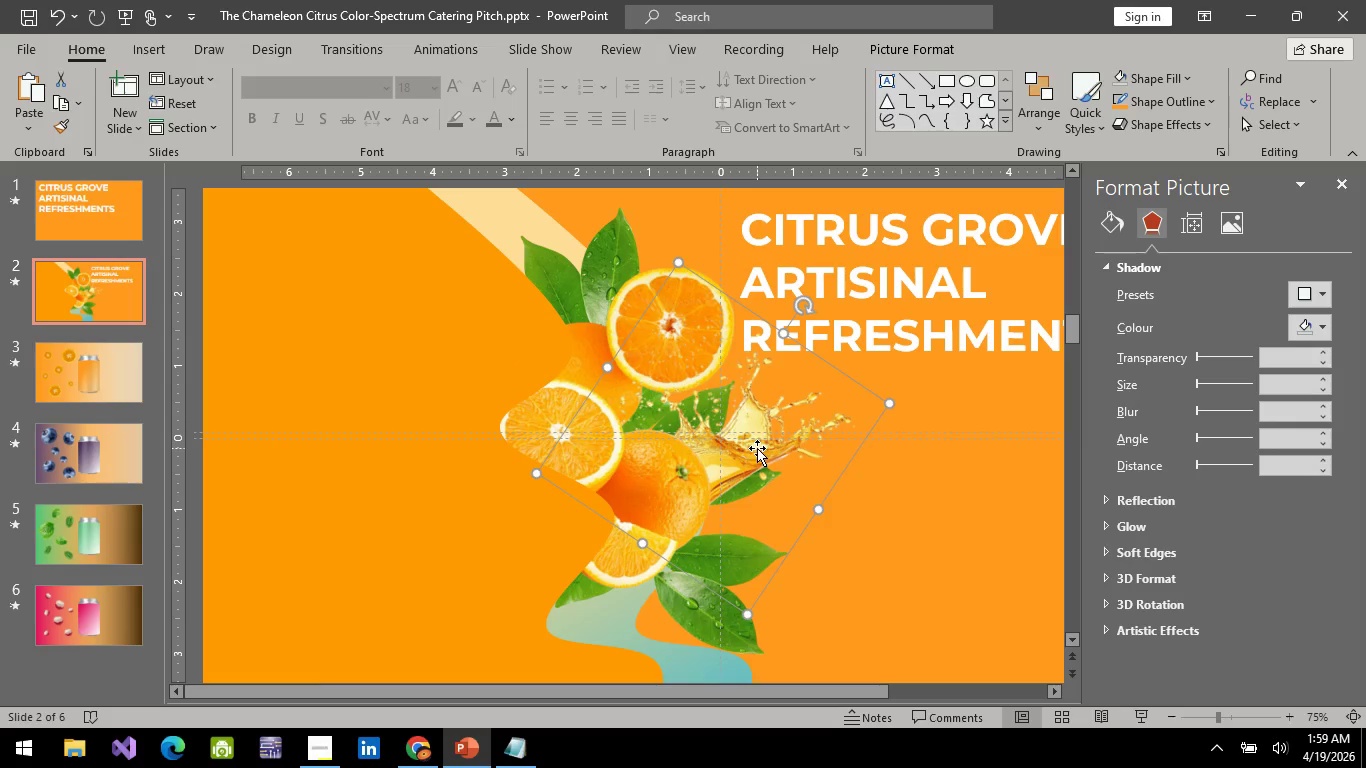 
right_click([757, 448])
 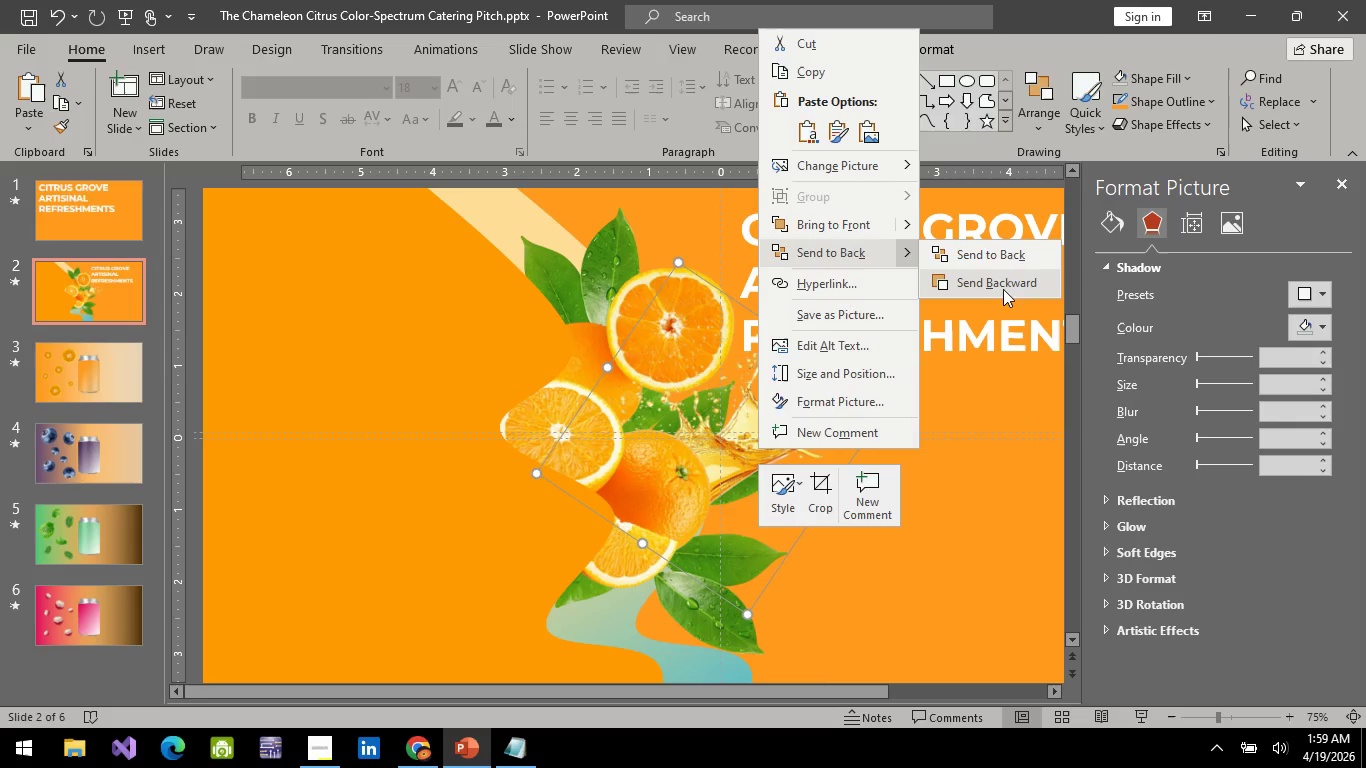 
left_click([1004, 289])
 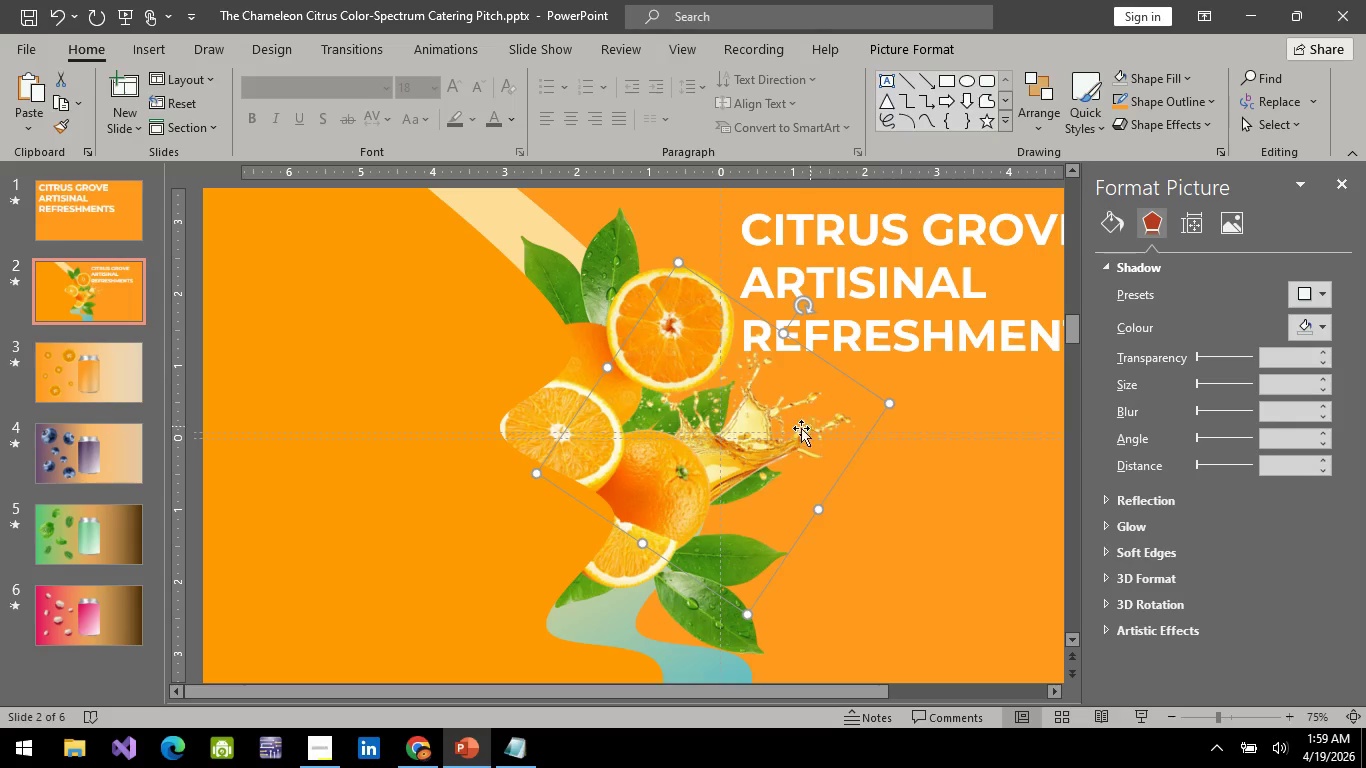 
right_click([752, 443])
 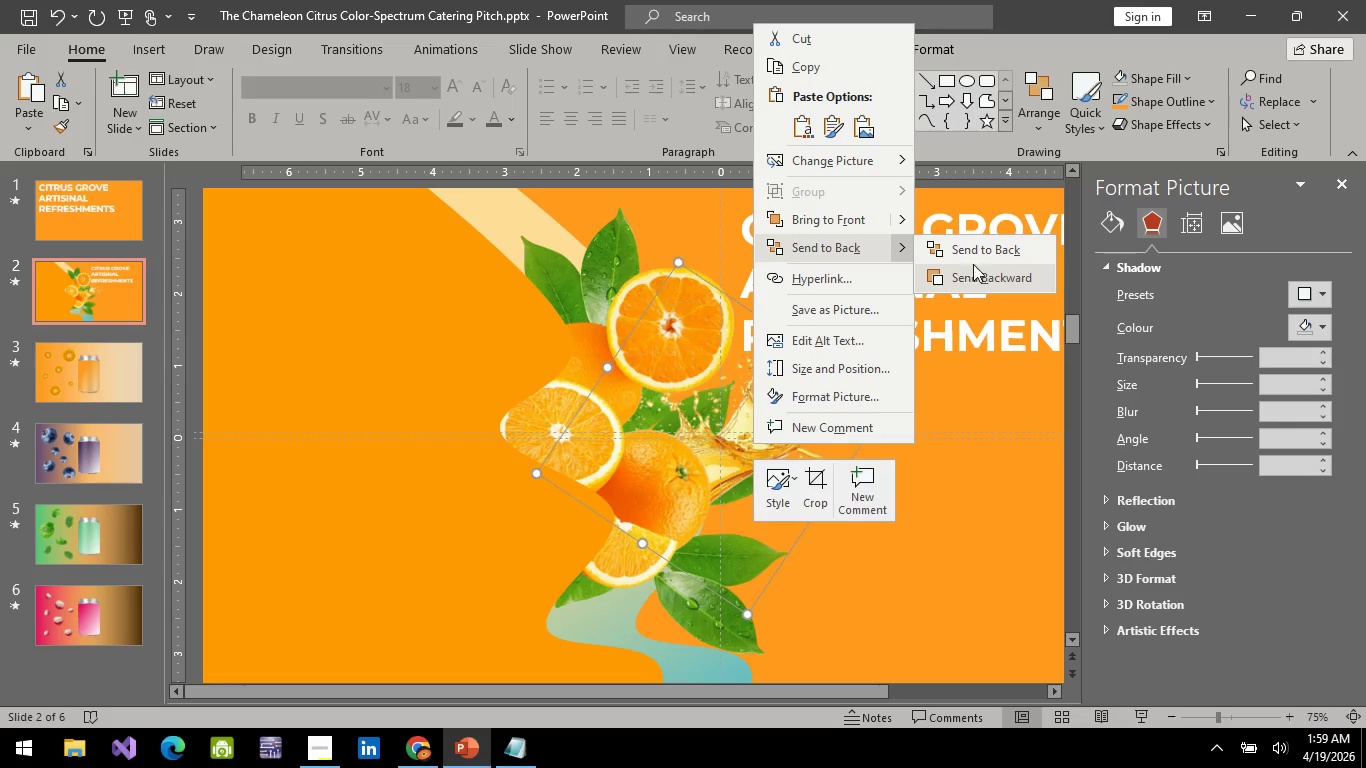 
wait(5.81)
 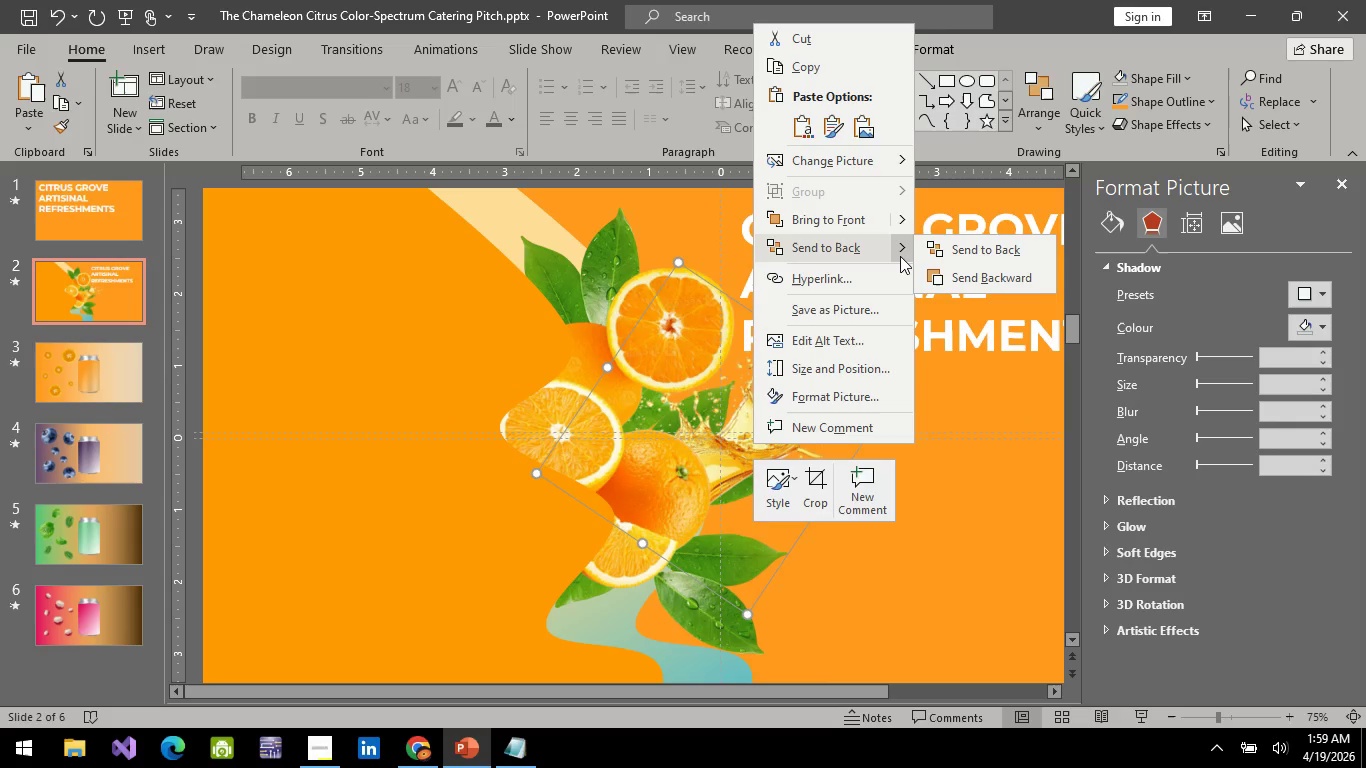 
left_click([987, 250])
 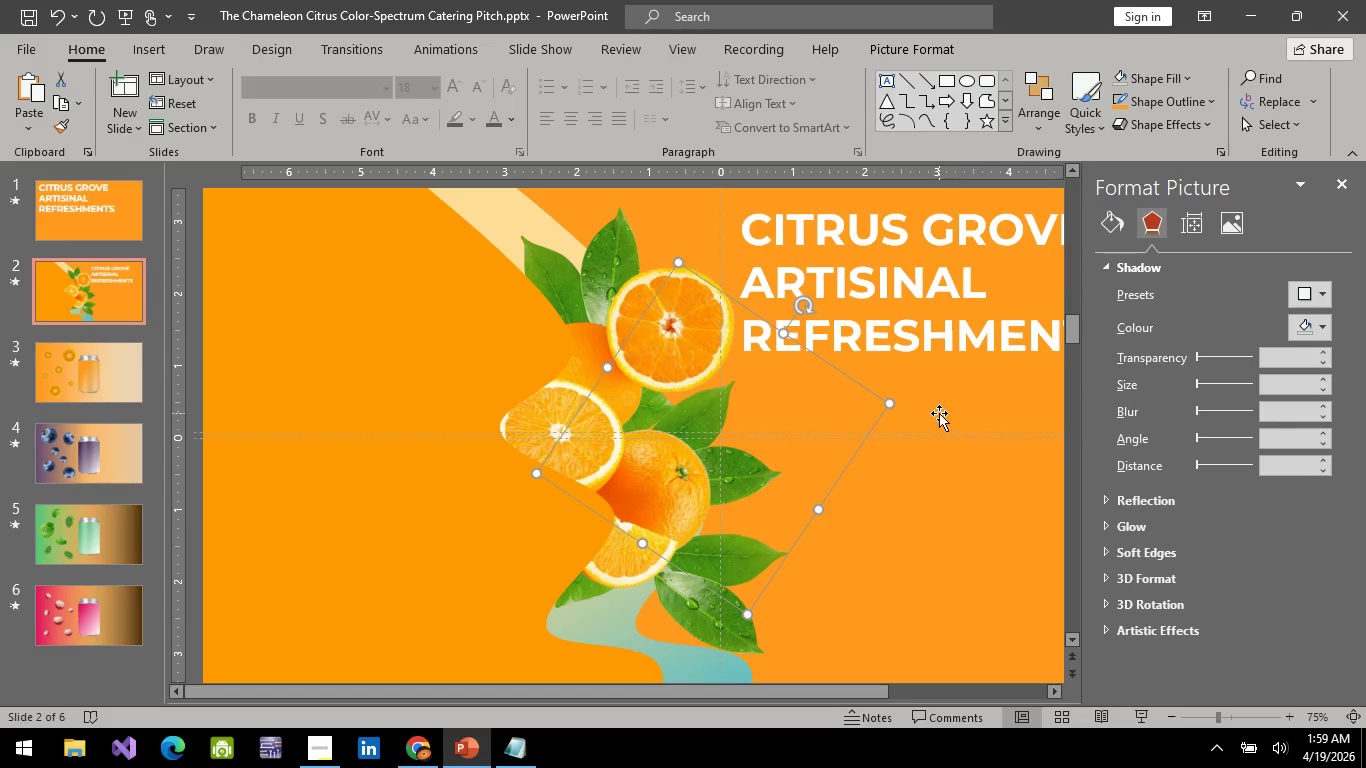 
left_click([939, 413])
 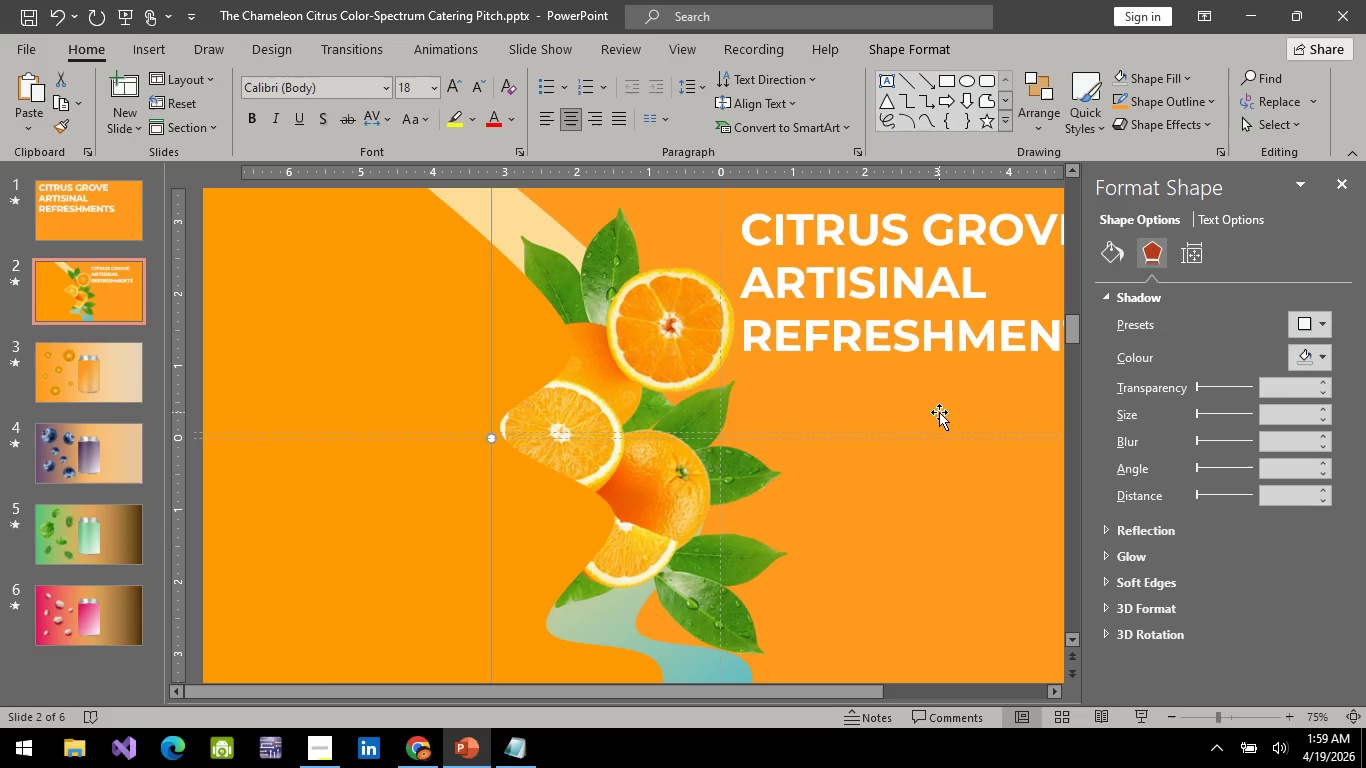 
right_click([939, 412])
 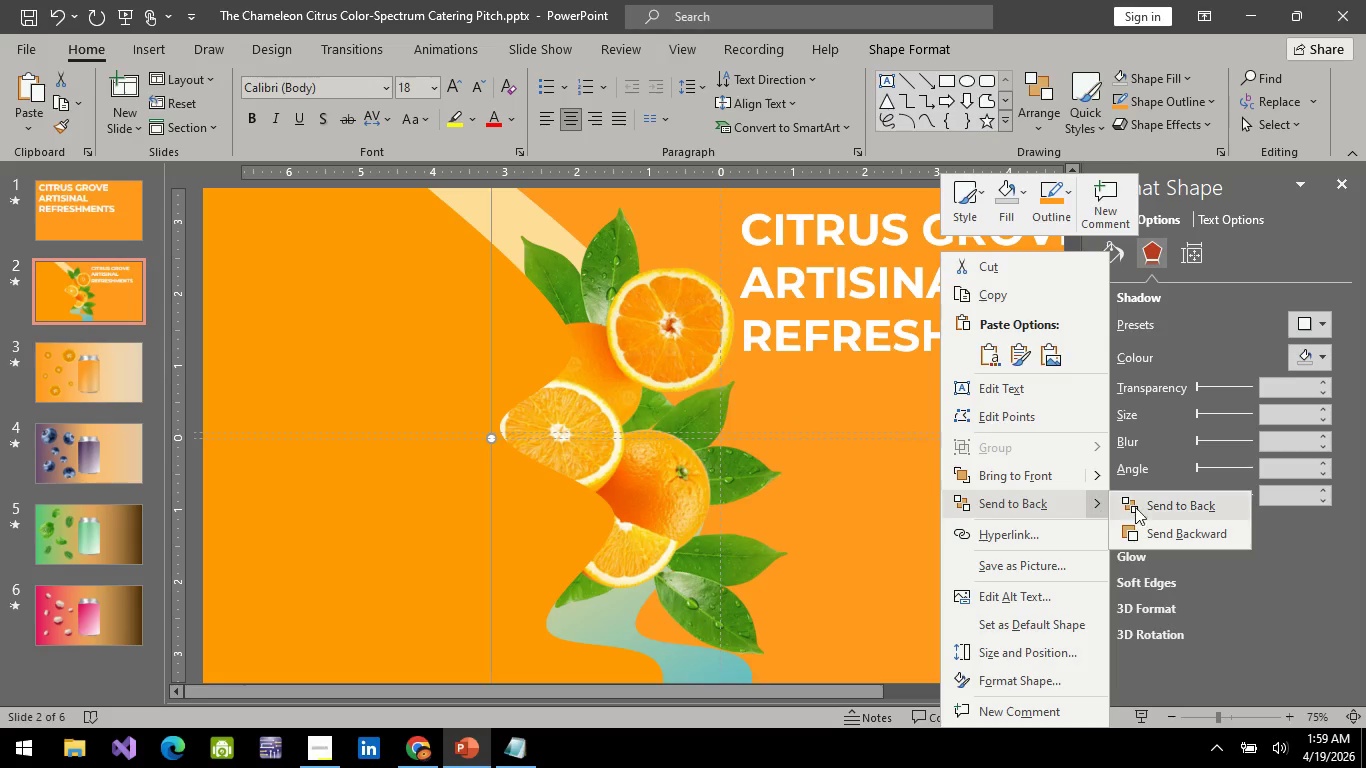 
left_click([1157, 509])
 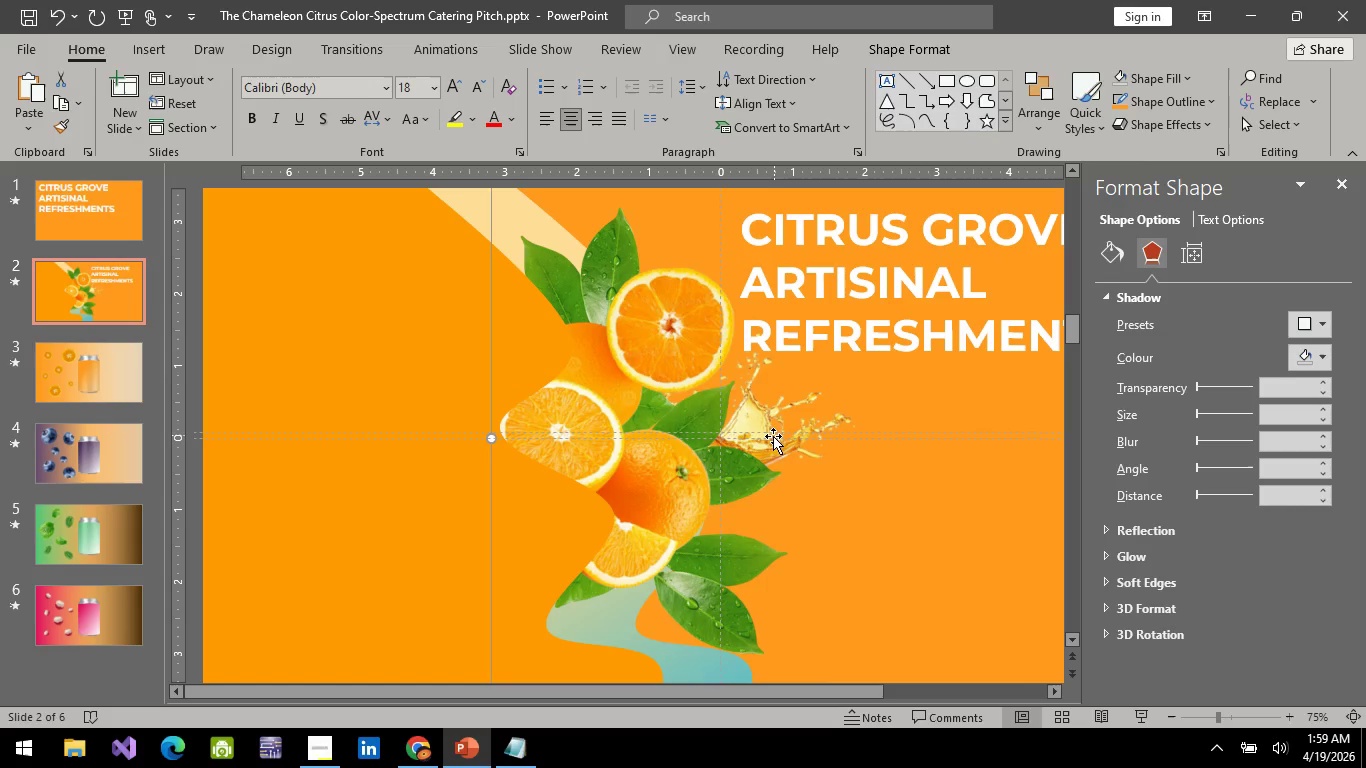 
left_click_drag(start_coordinate=[771, 438], to_coordinate=[782, 430])
 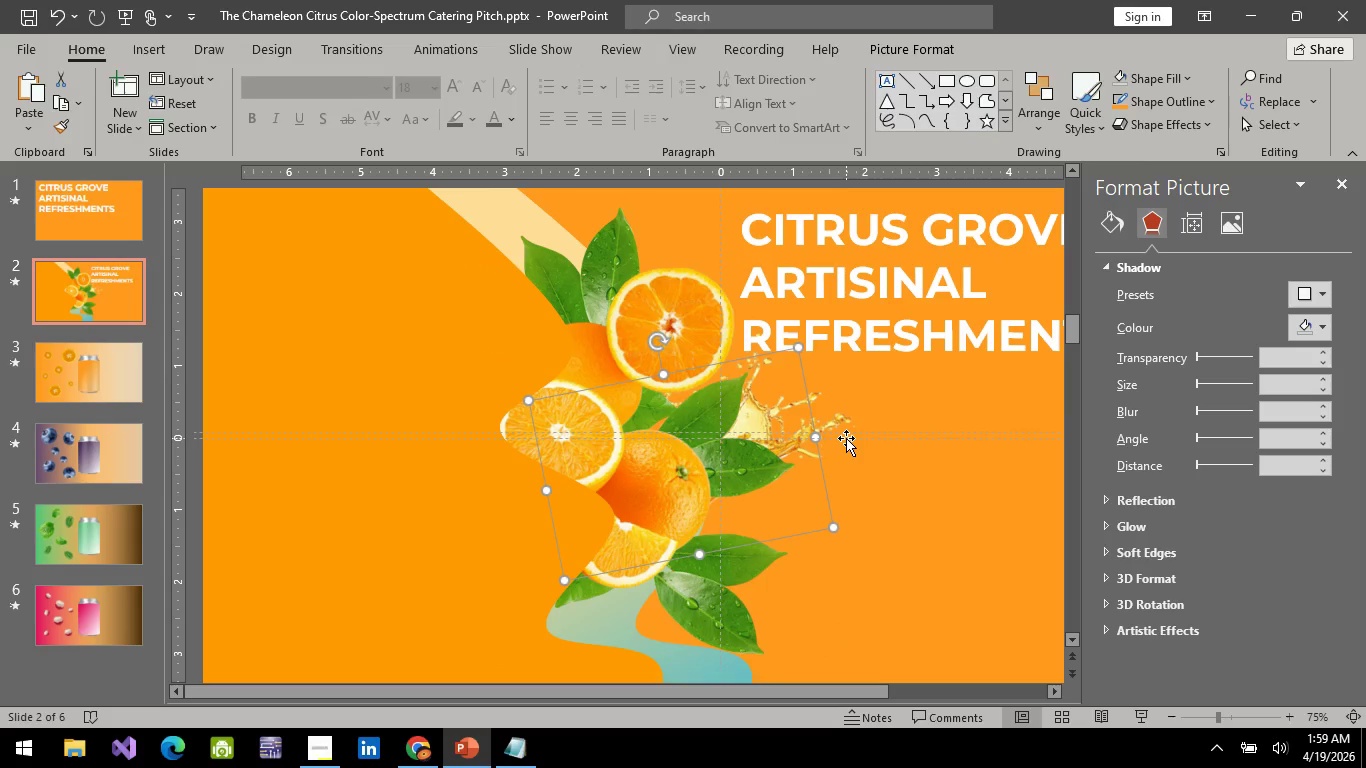 
key(Control+ControlLeft)
 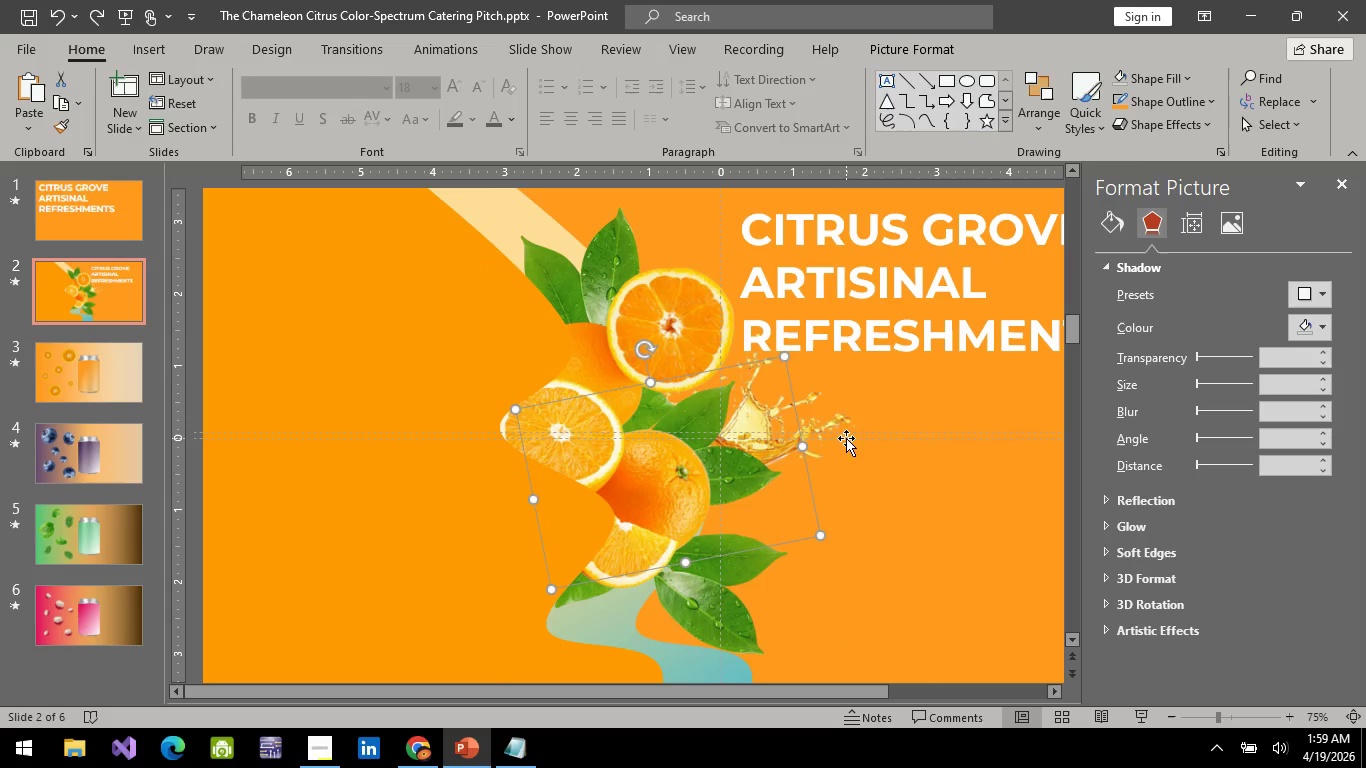 
key(Control+Z)
 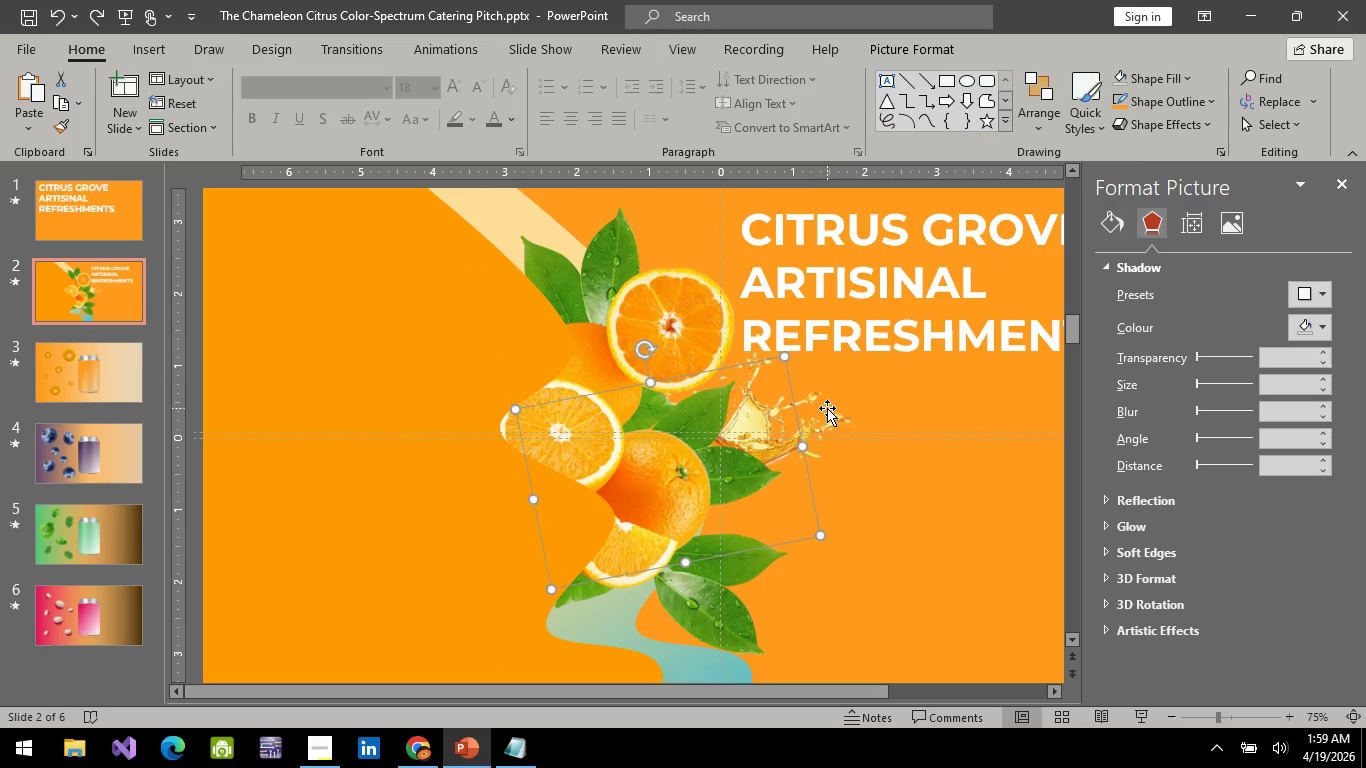 
left_click([827, 408])
 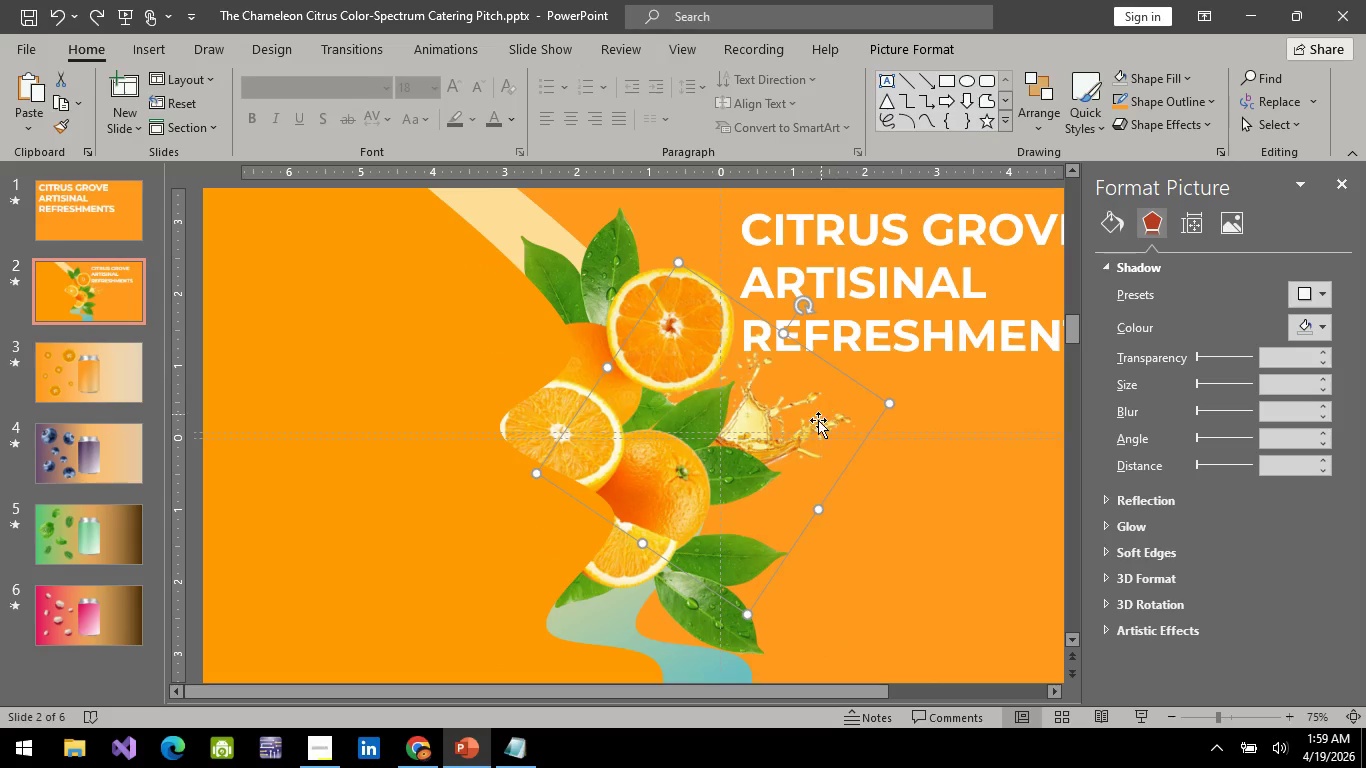 
left_click_drag(start_coordinate=[817, 427], to_coordinate=[830, 420])
 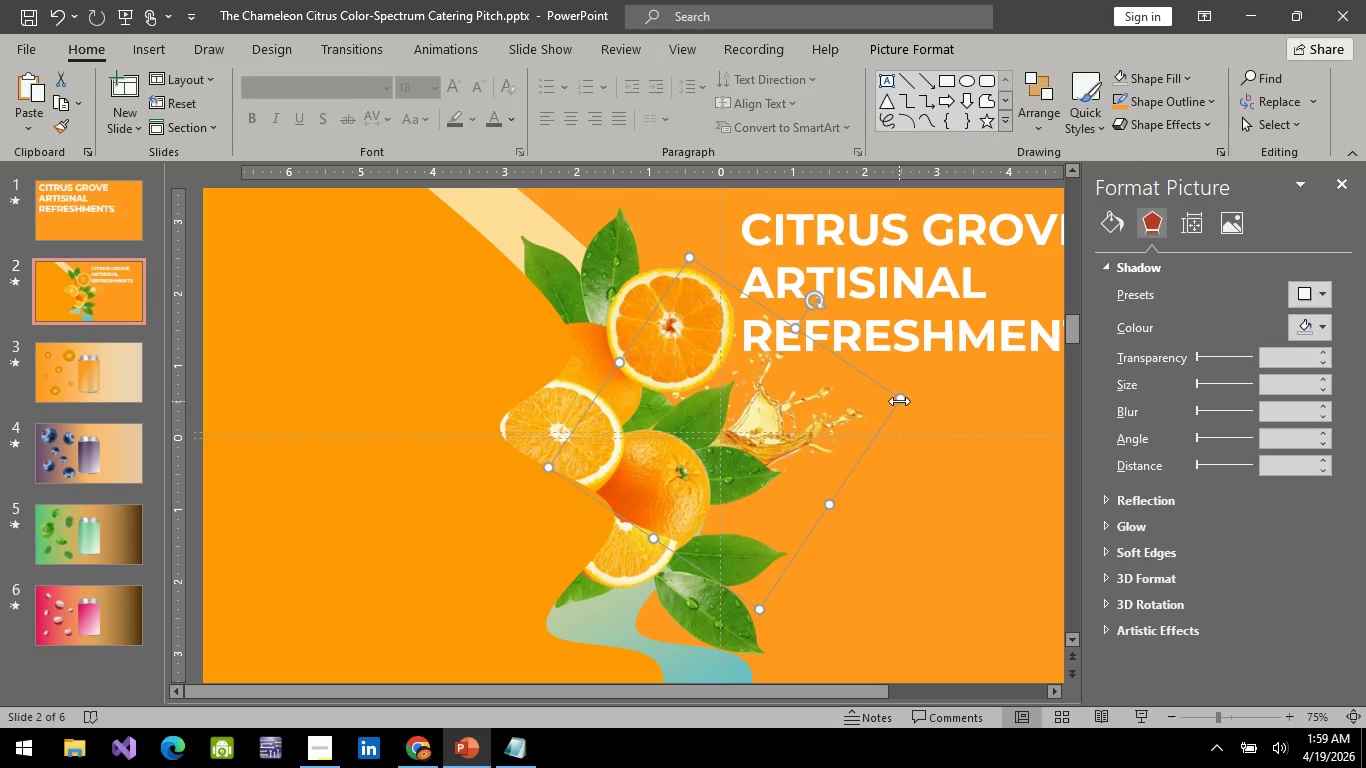 
left_click_drag(start_coordinate=[899, 401], to_coordinate=[948, 387])
 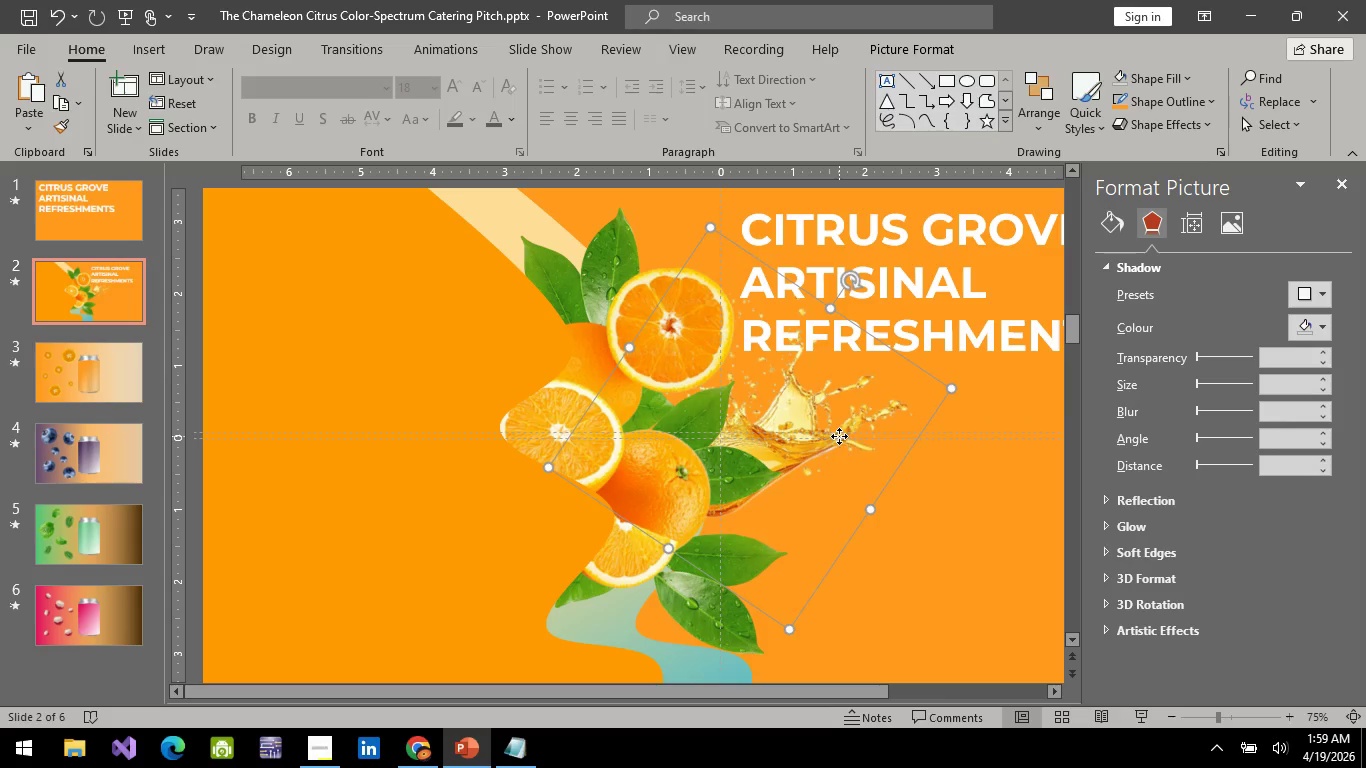 
left_click_drag(start_coordinate=[839, 436], to_coordinate=[848, 431])
 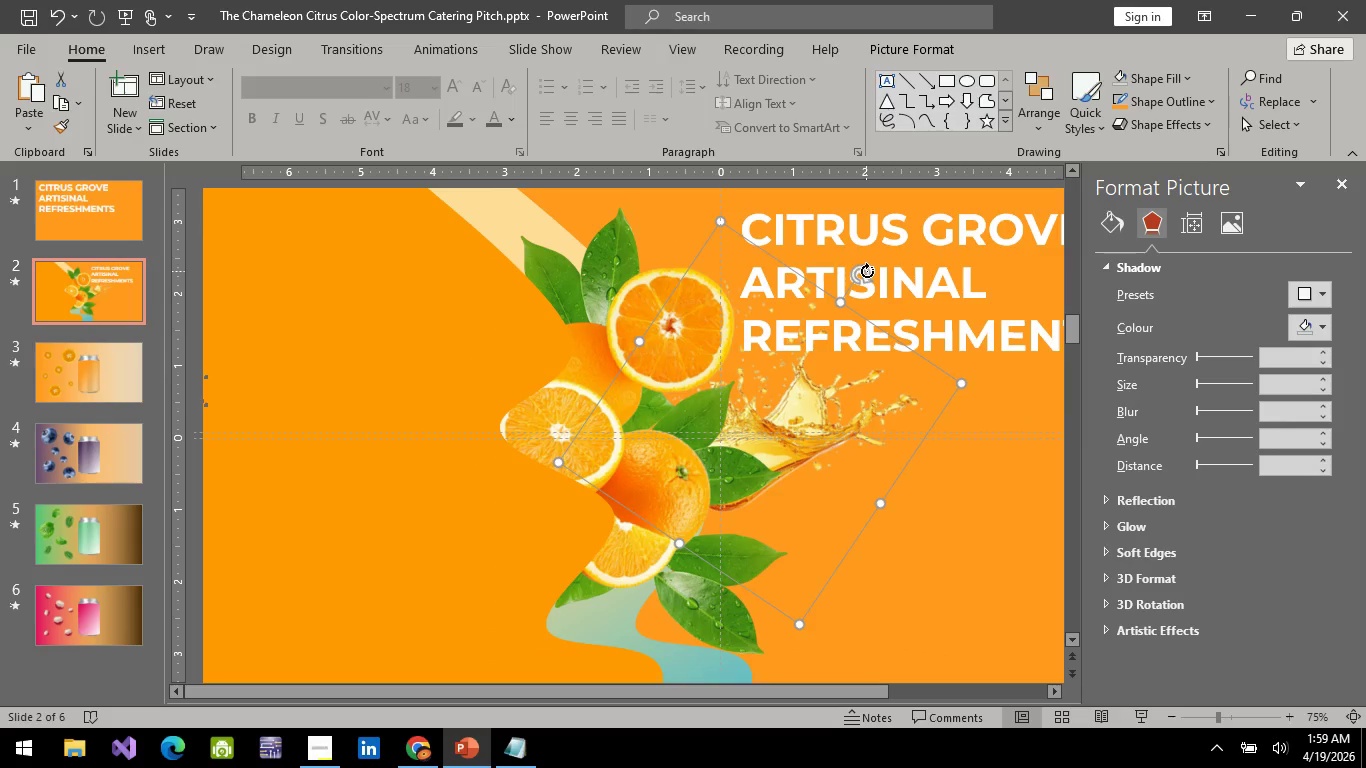 
left_click_drag(start_coordinate=[867, 272], to_coordinate=[795, 263])
 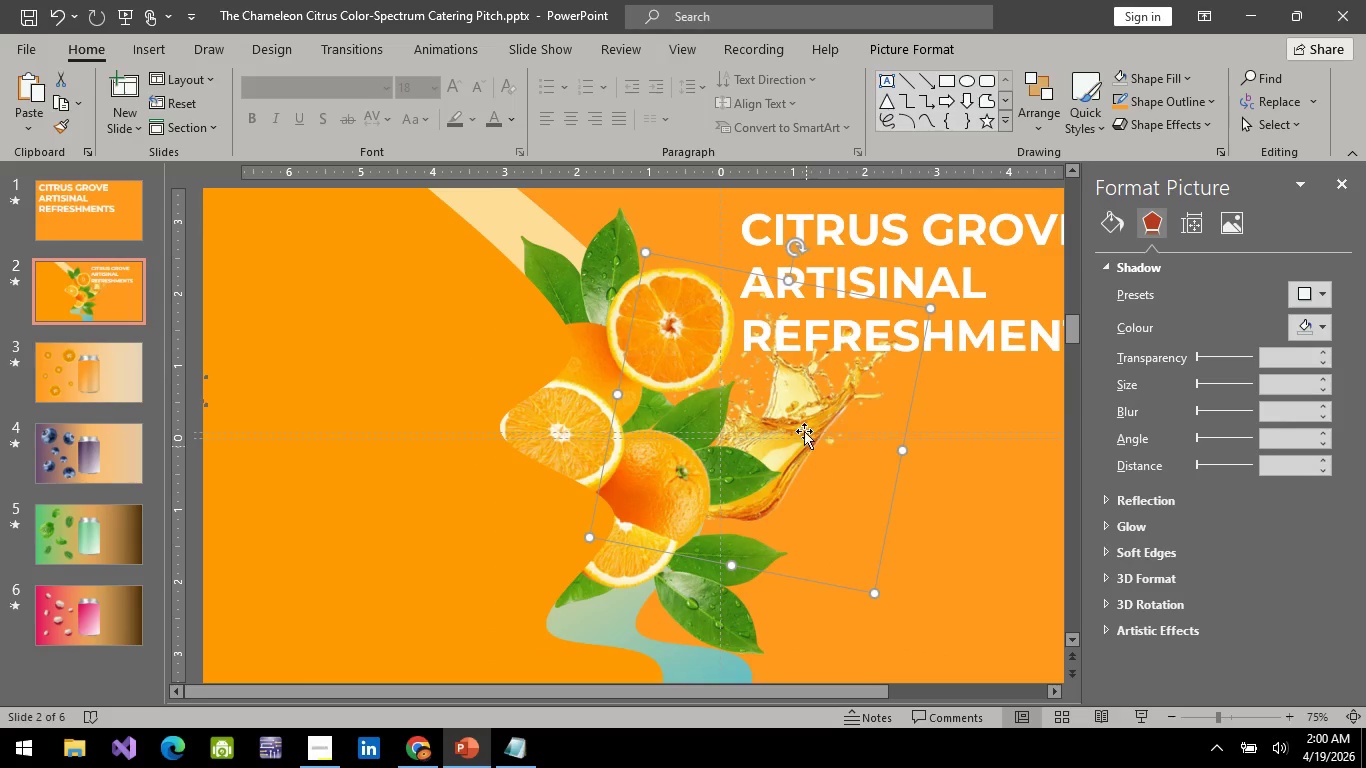 
left_click_drag(start_coordinate=[806, 418], to_coordinate=[790, 426])
 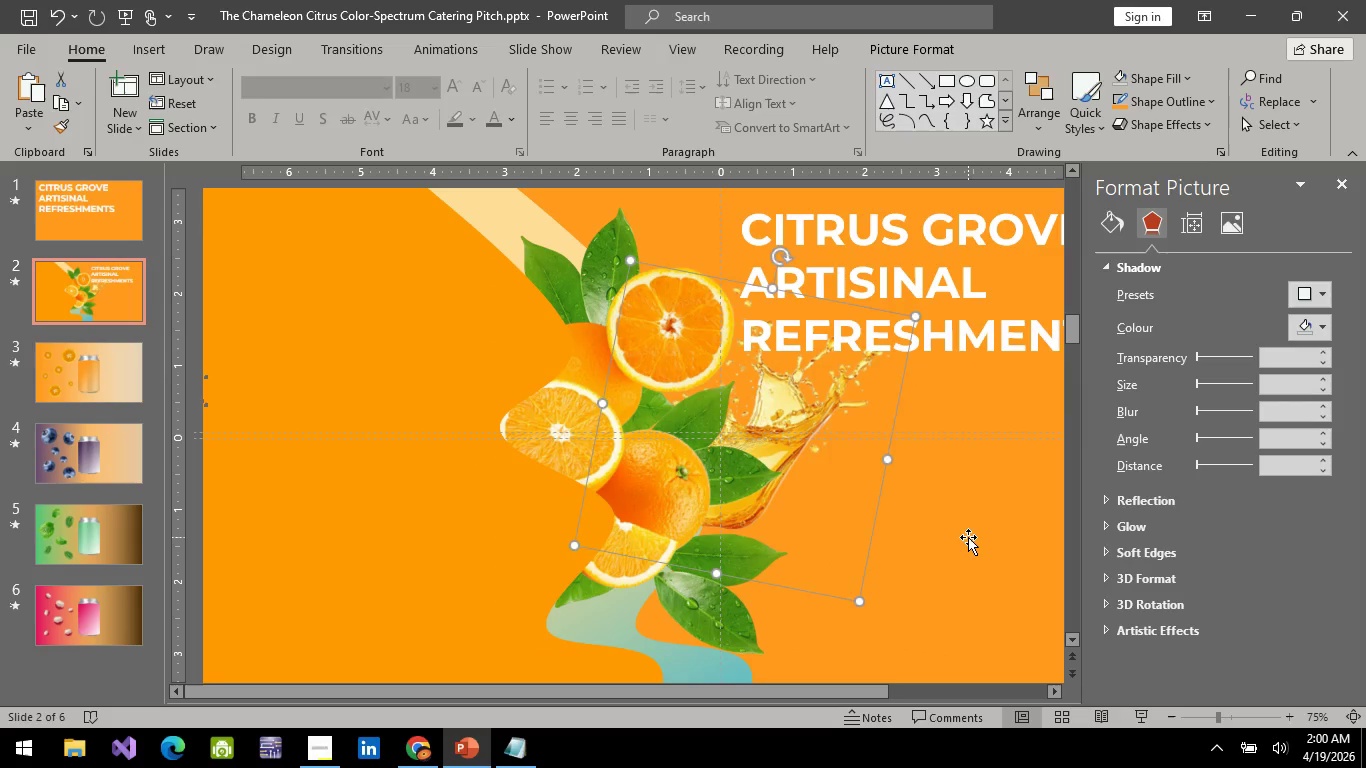 
left_click([968, 537])
 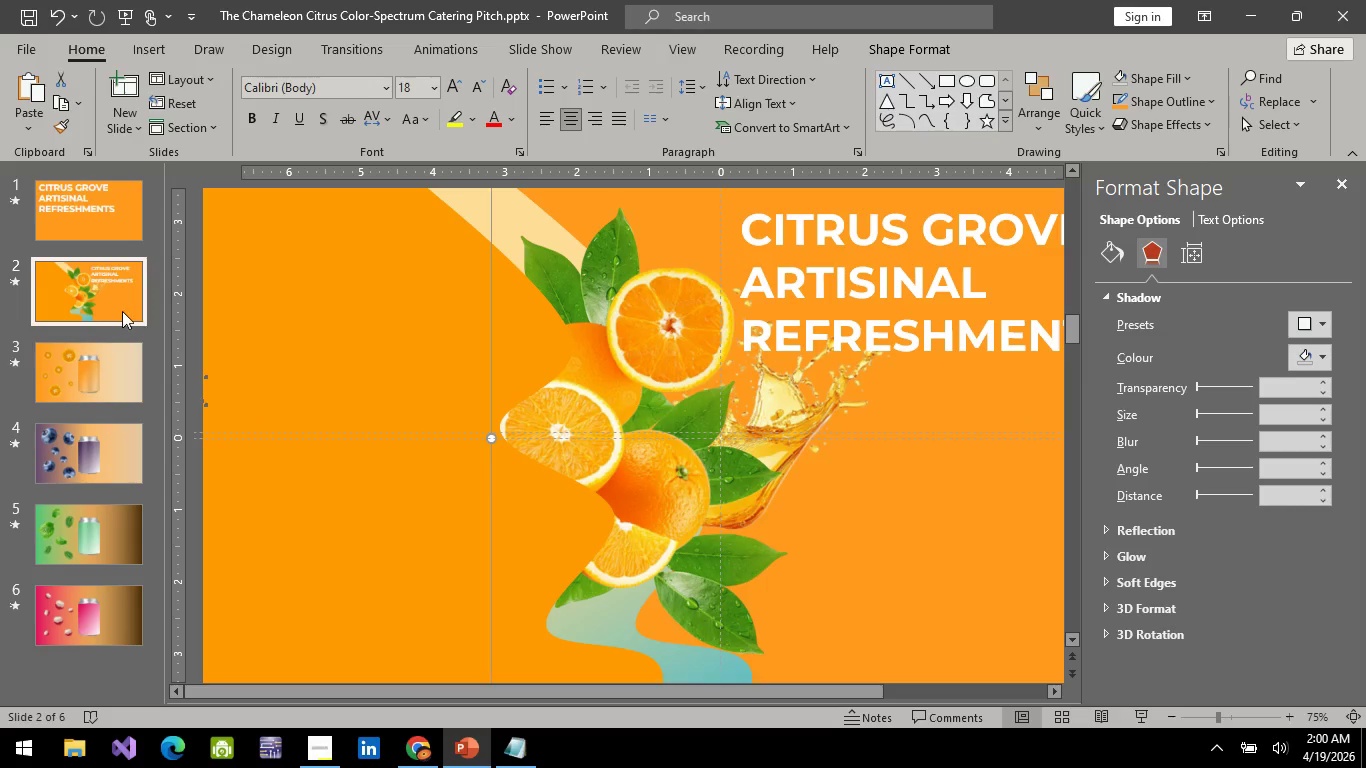 
left_click([792, 422])
 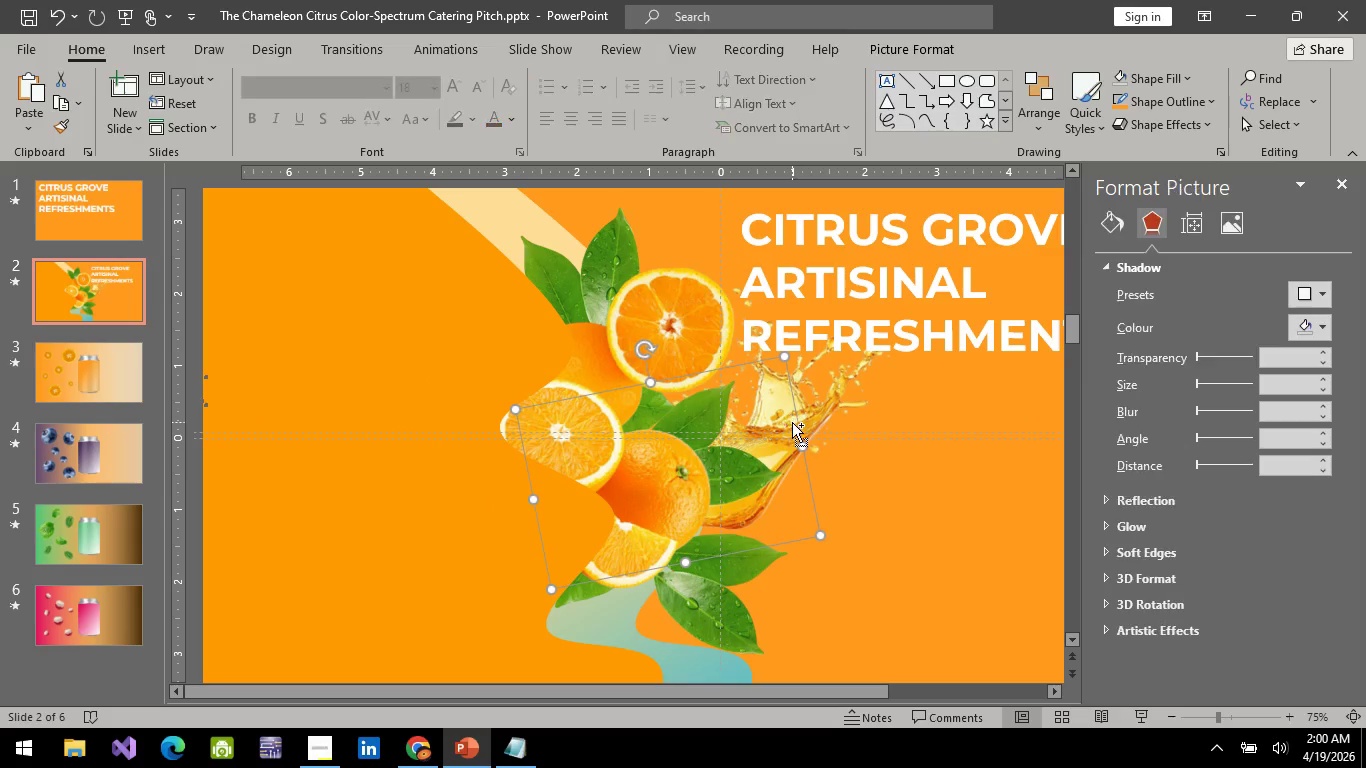 
hold_key(key=ControlLeft, duration=0.47)
 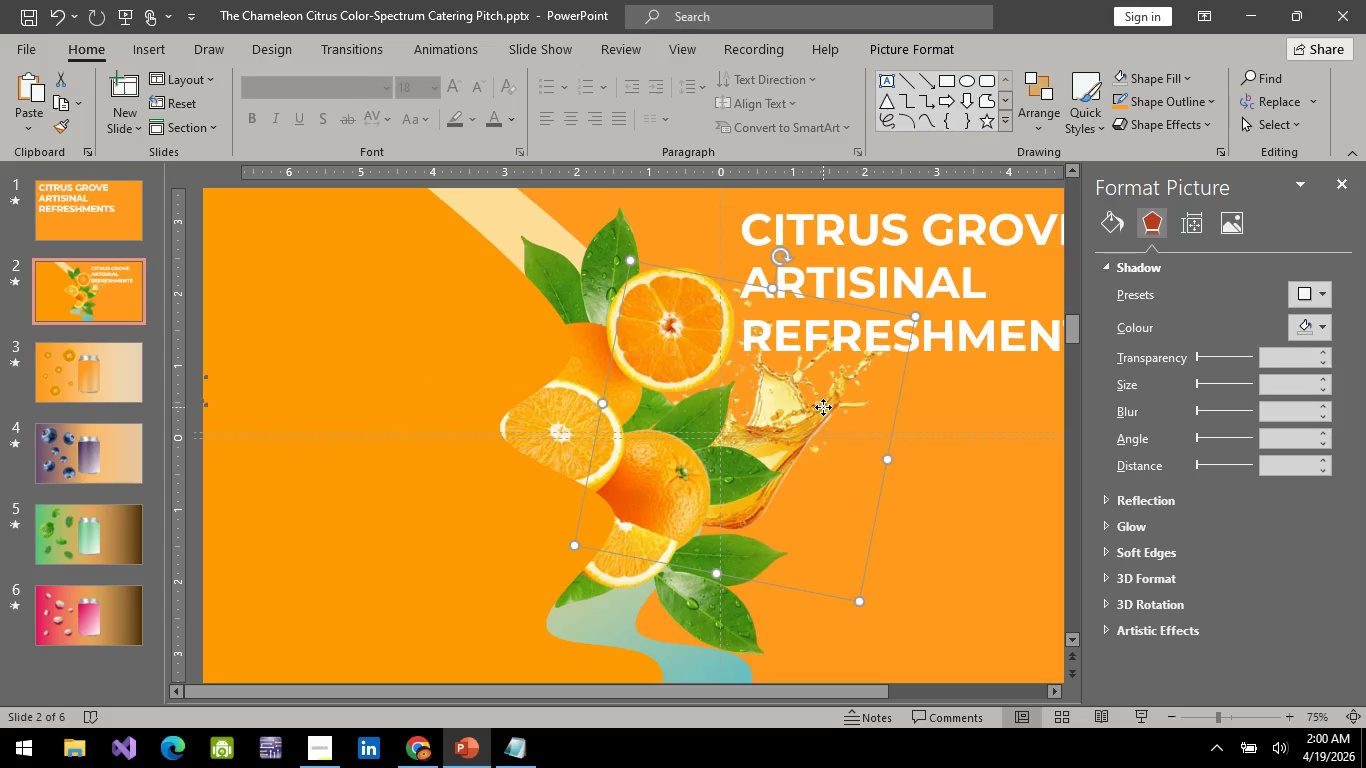 
left_click([823, 407])
 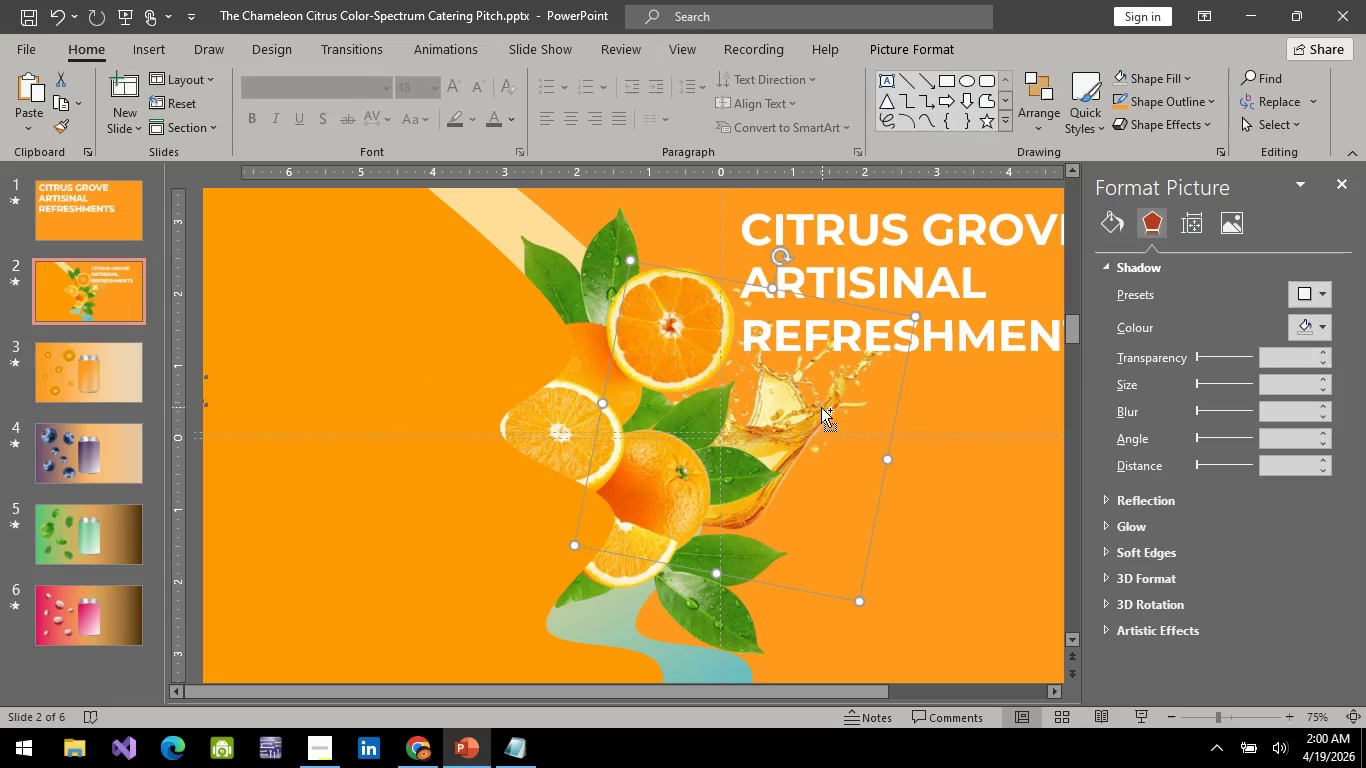 
key(Control+C)
 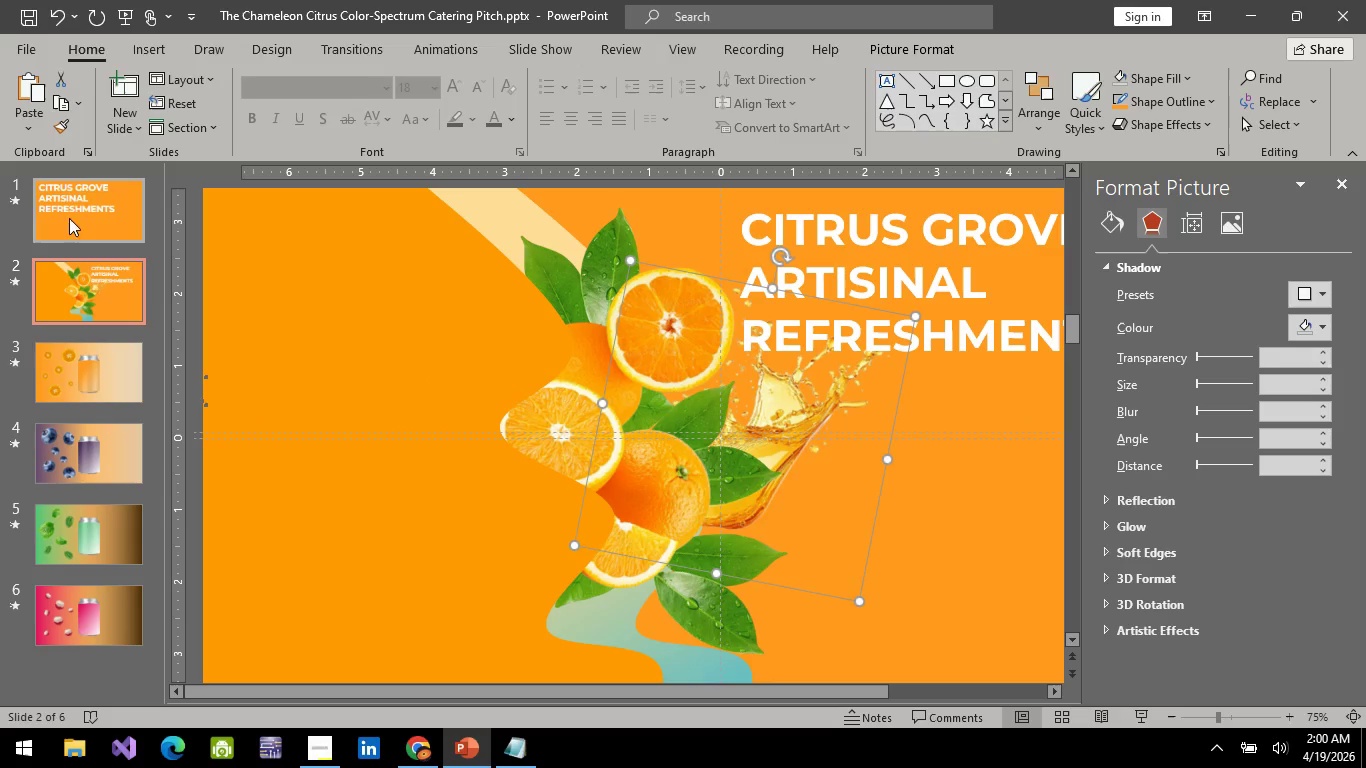 
left_click([84, 210])
 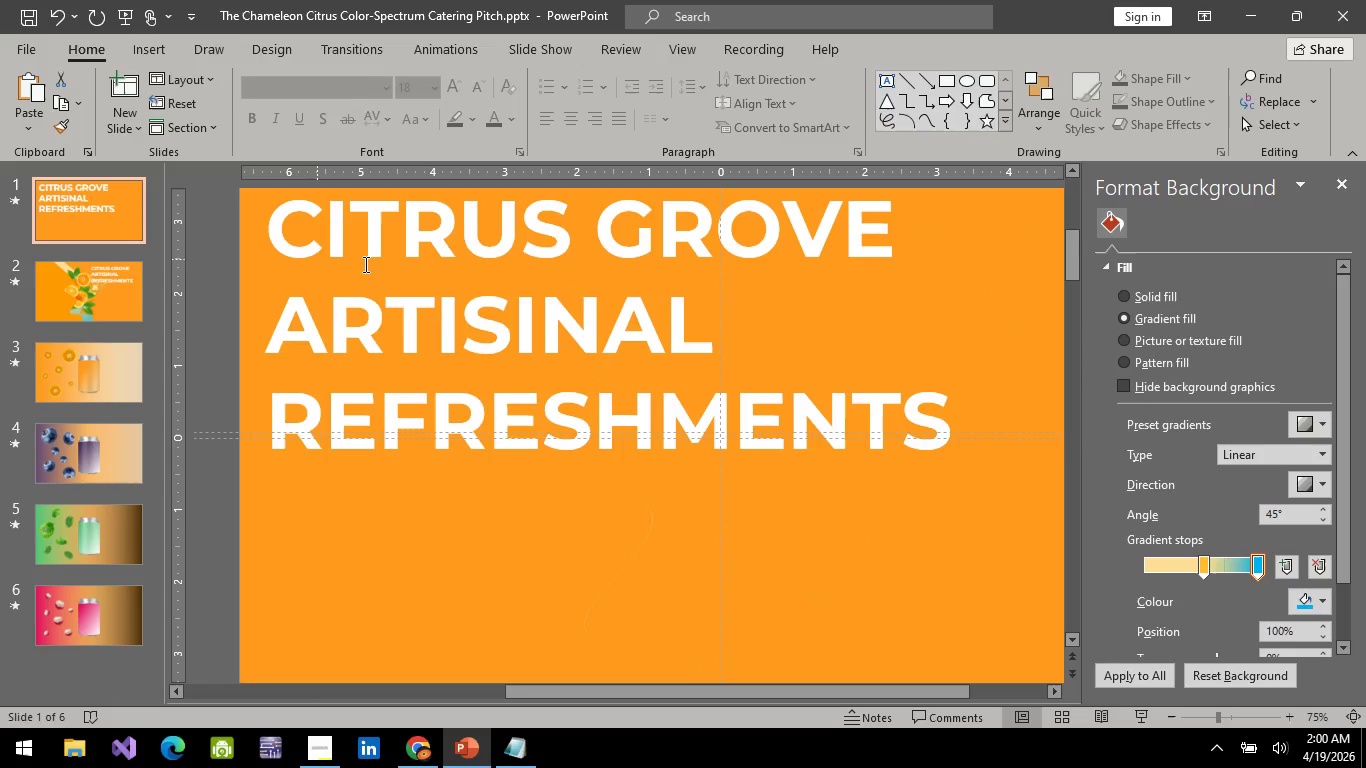 
key(Control+V)
 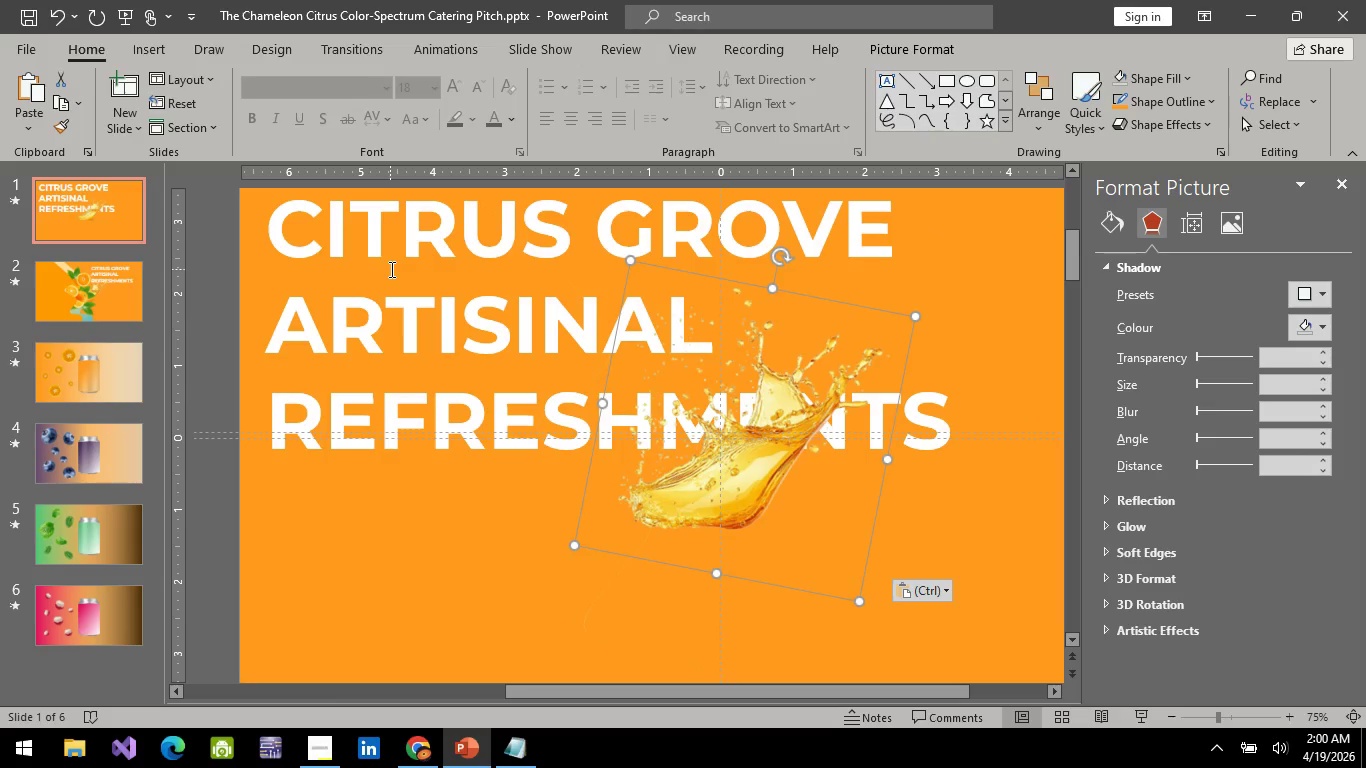 
hold_key(key=ArrowLeft, duration=1.5)
 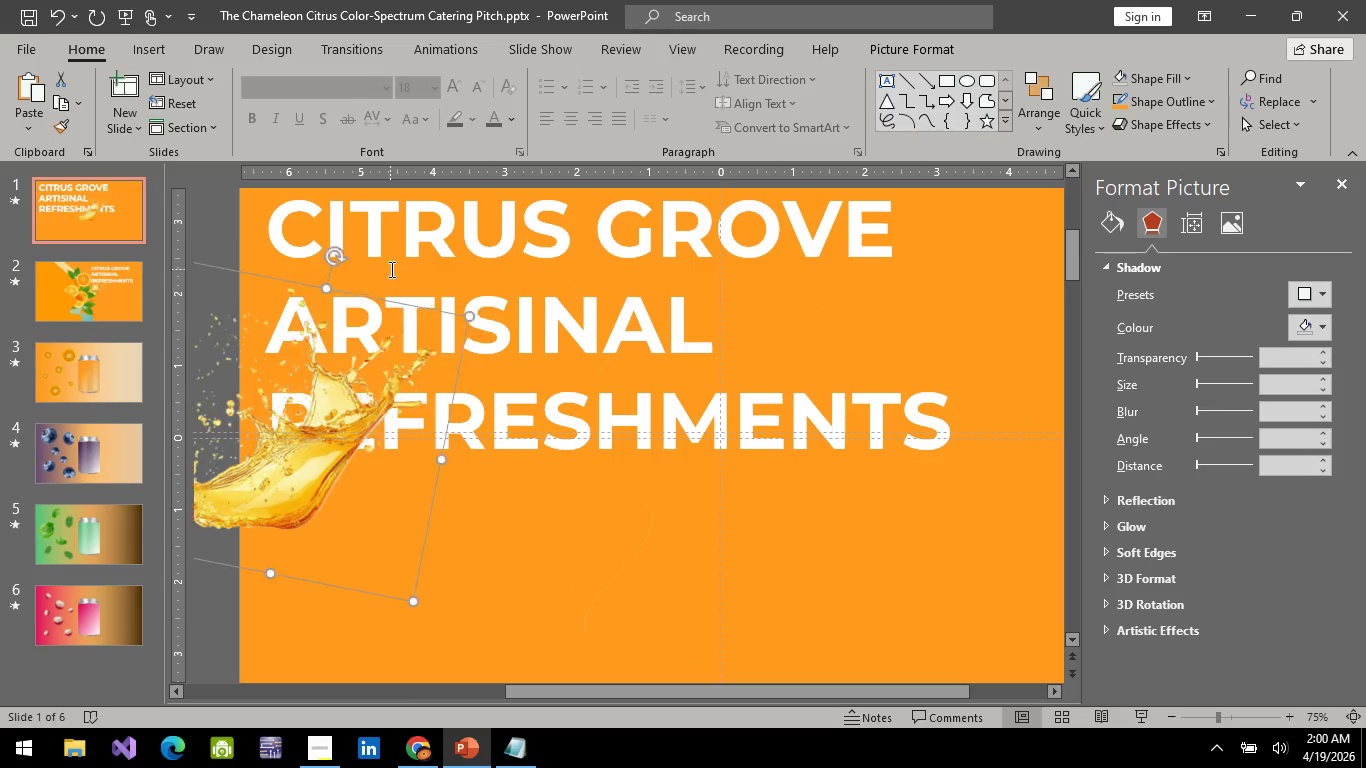 
hold_key(key=ArrowLeft, duration=1.41)
 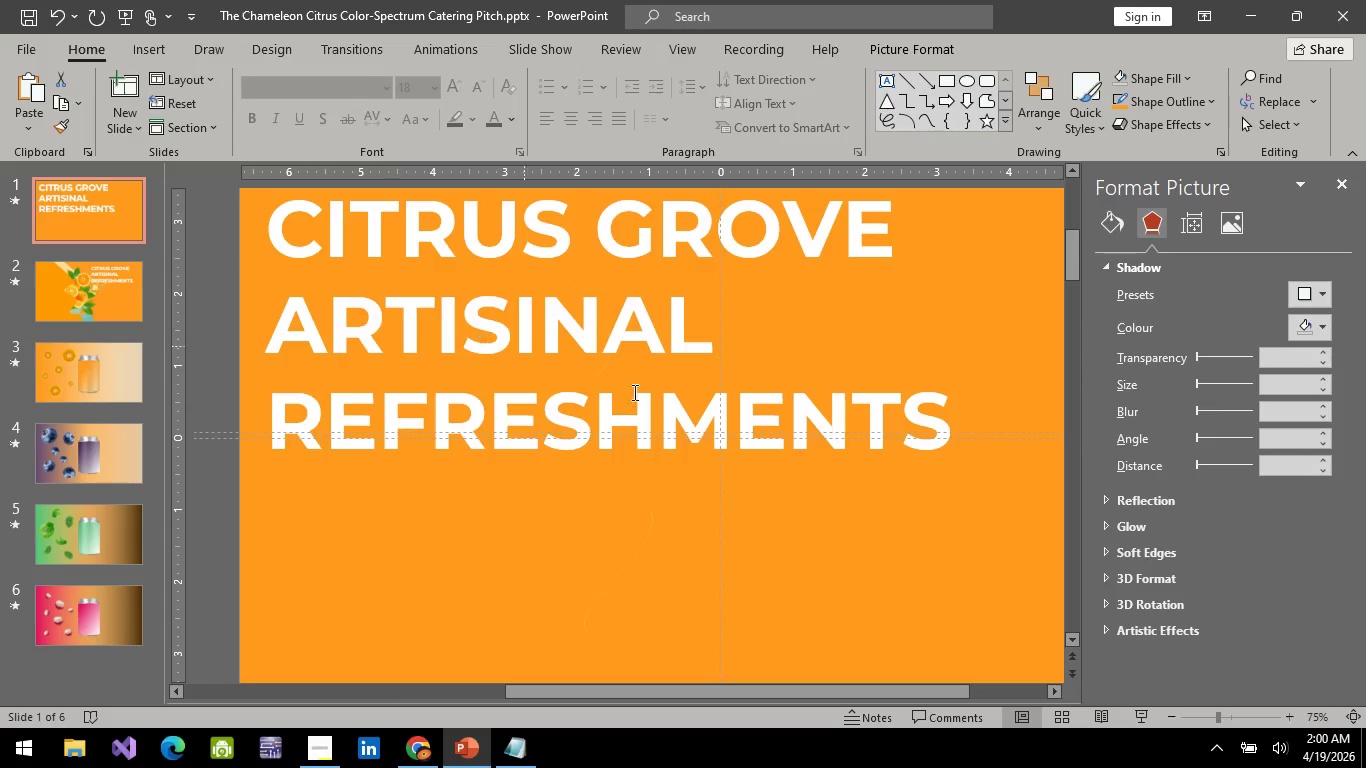 
hold_key(key=ArrowLeft, duration=0.42)
 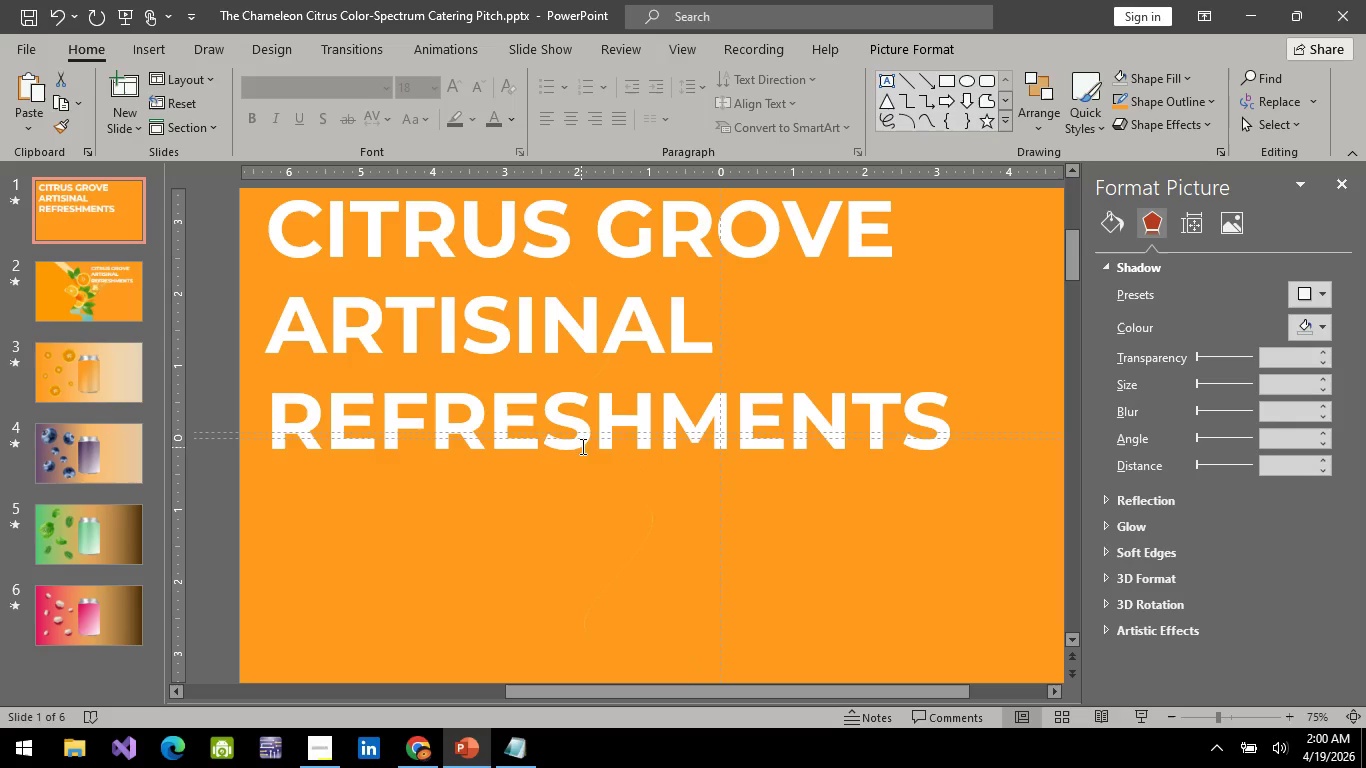 
hold_key(key=ControlLeft, duration=0.56)
scroll: coordinate [605, 495], scroll_direction: down, amount: 3.0
 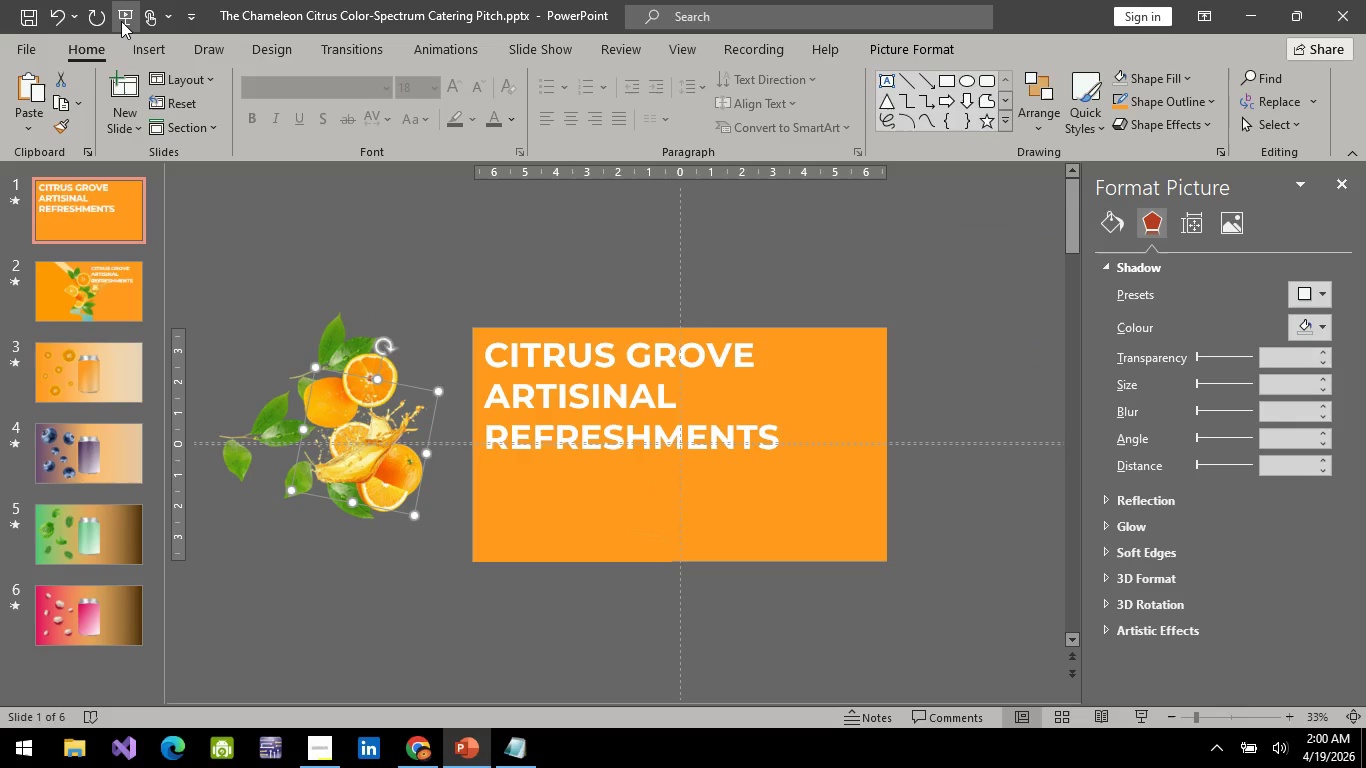 
left_click([121, 21])
 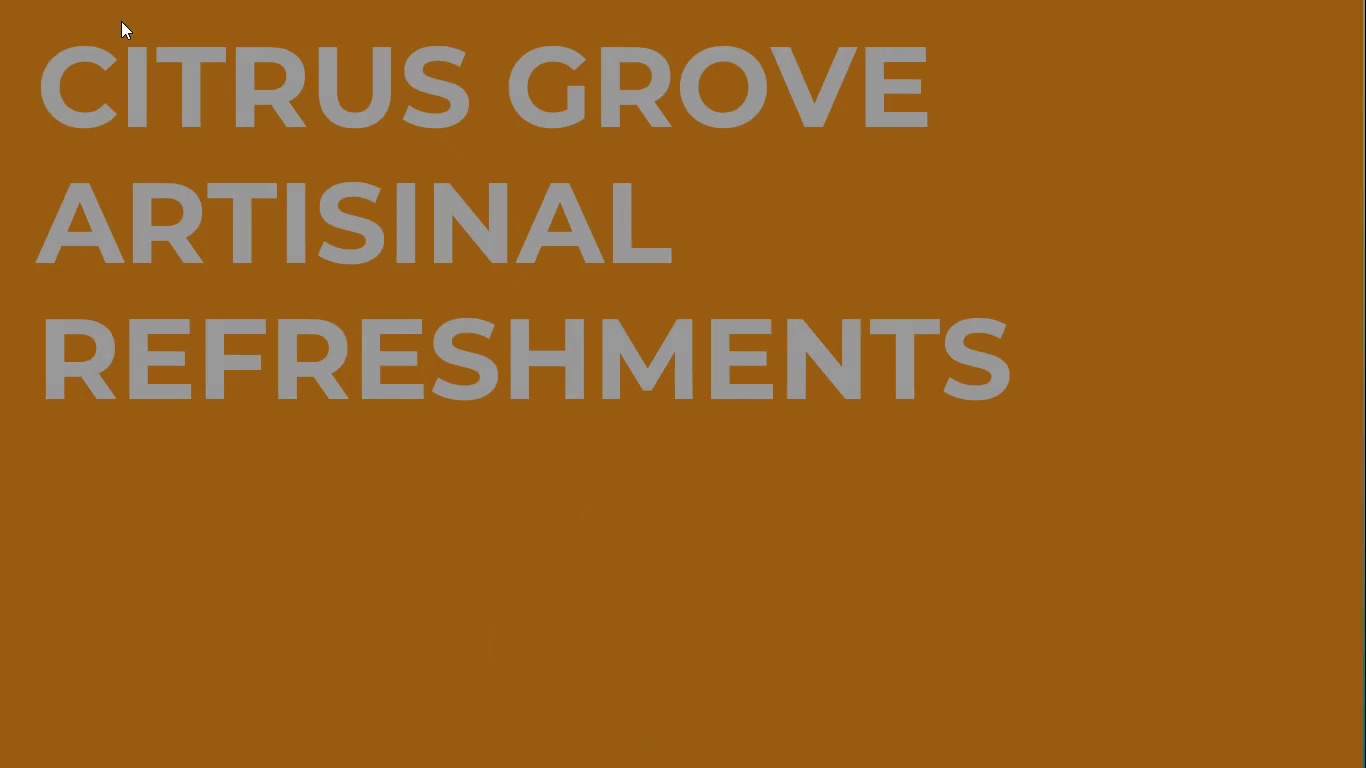 
key(Space)
 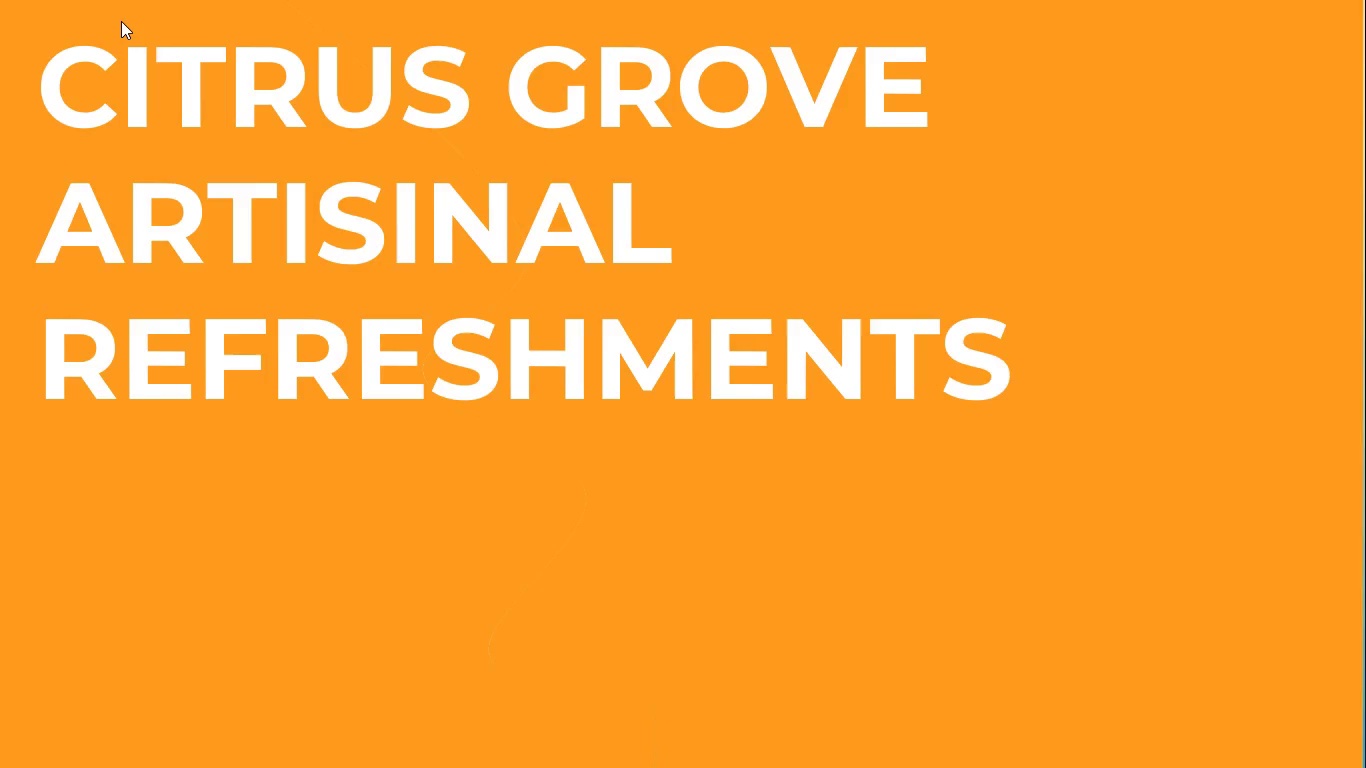 
key(Space)
 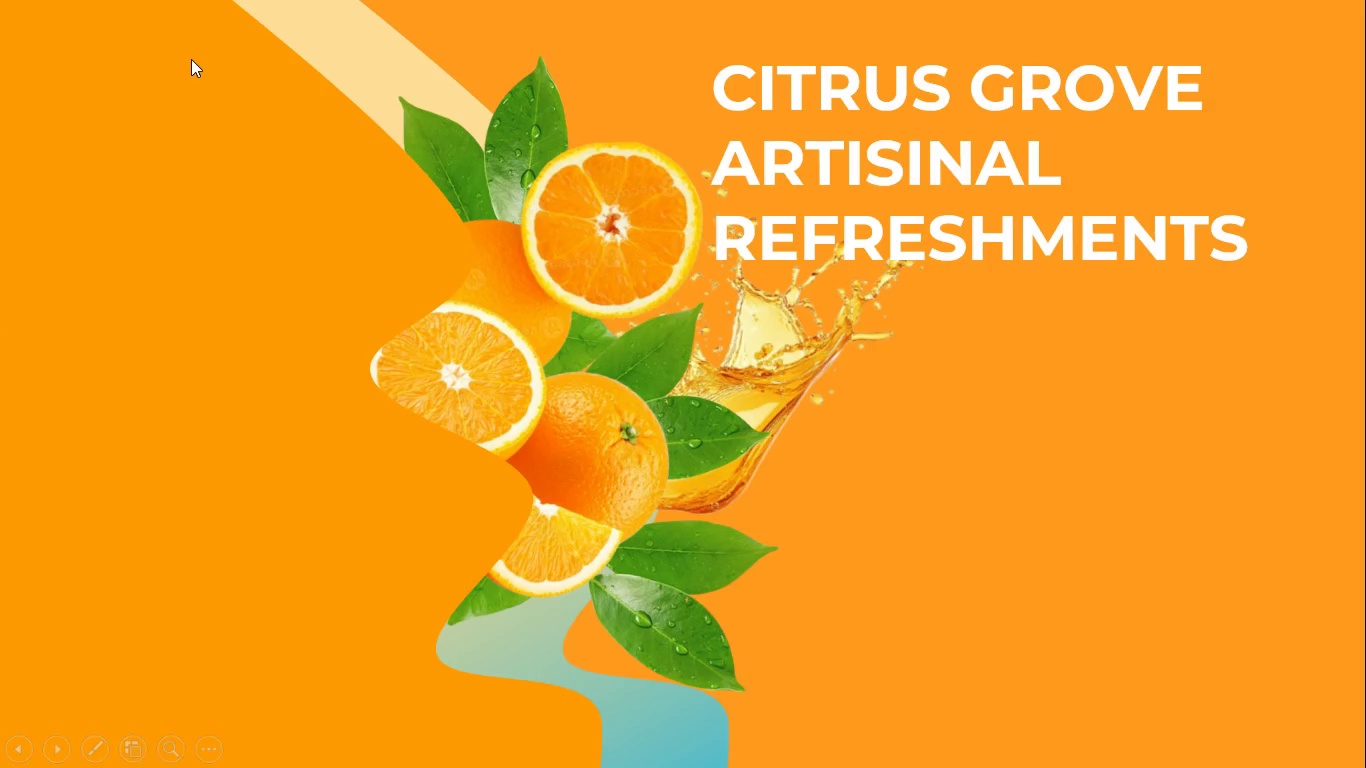 
key(Escape)
 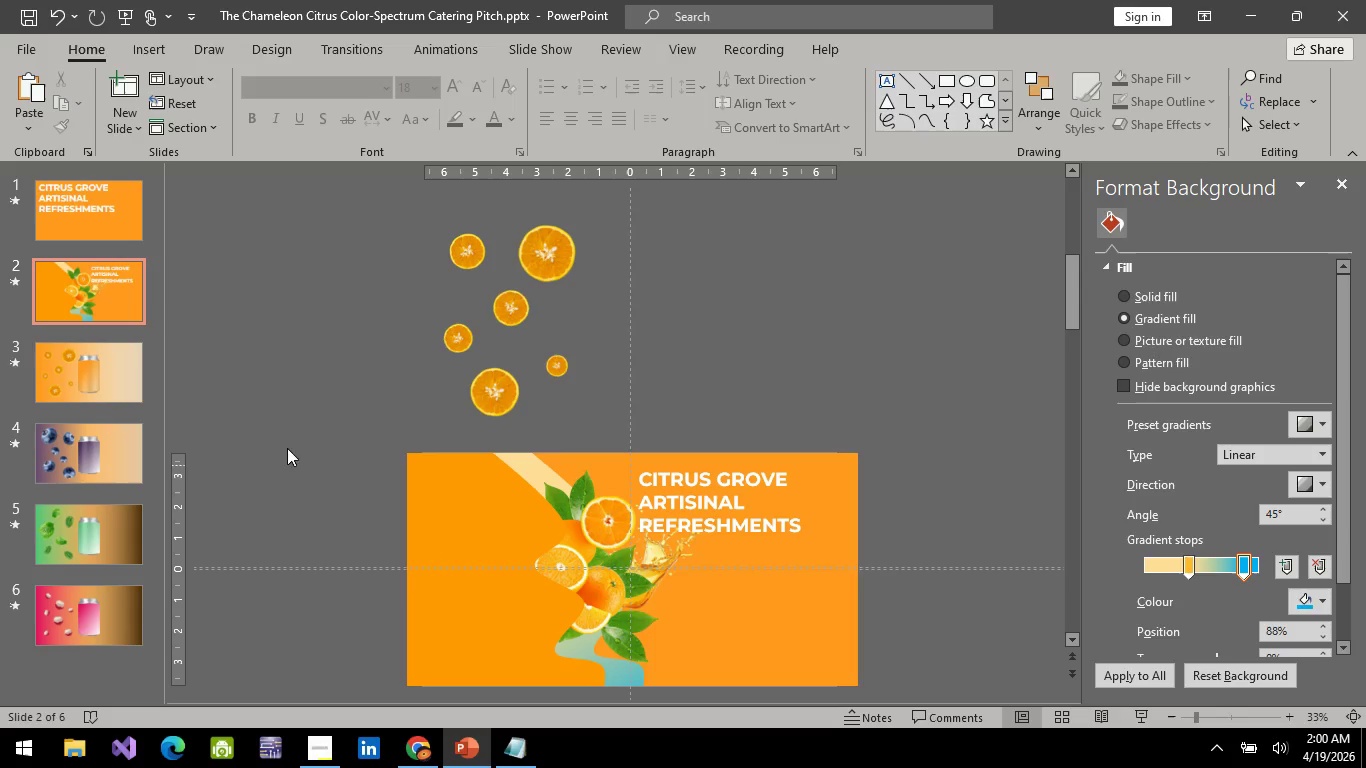 
left_click([121, 290])
 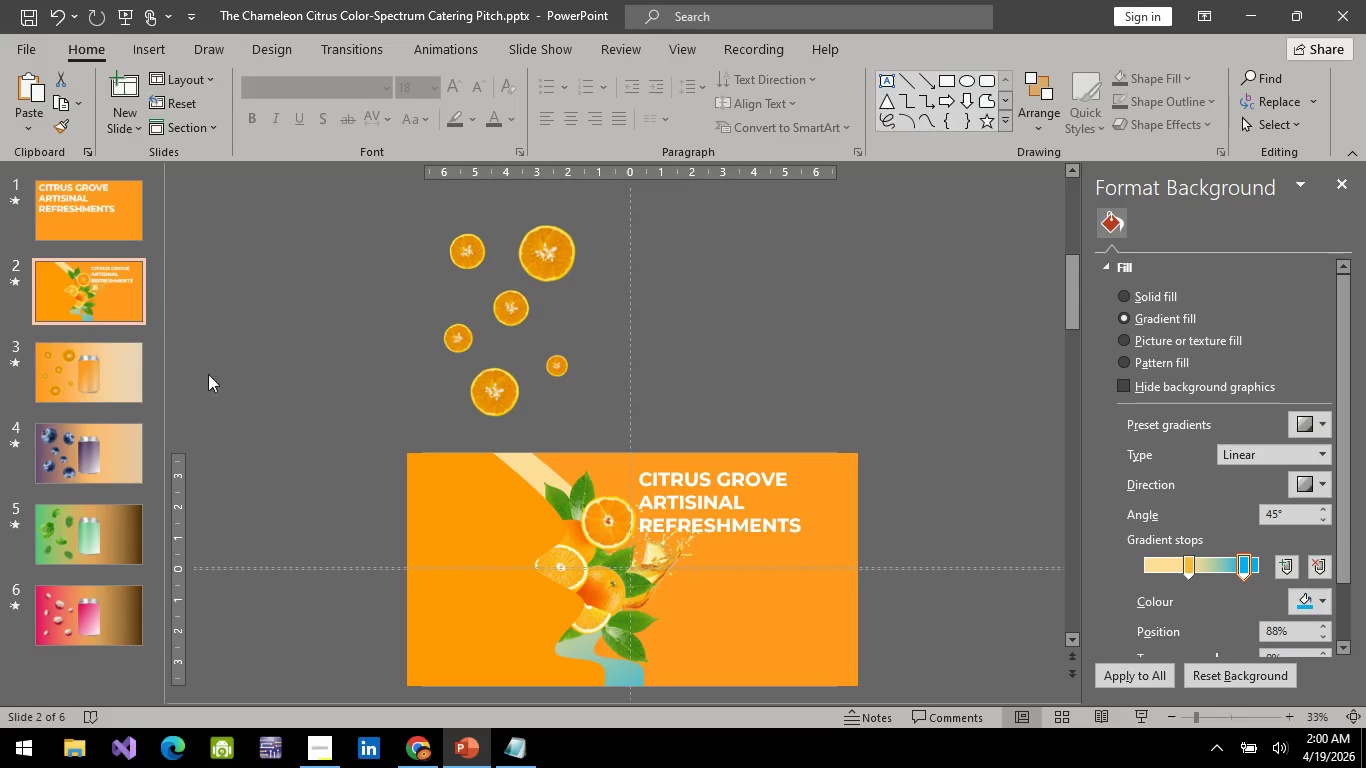 
left_click([71, 189])
 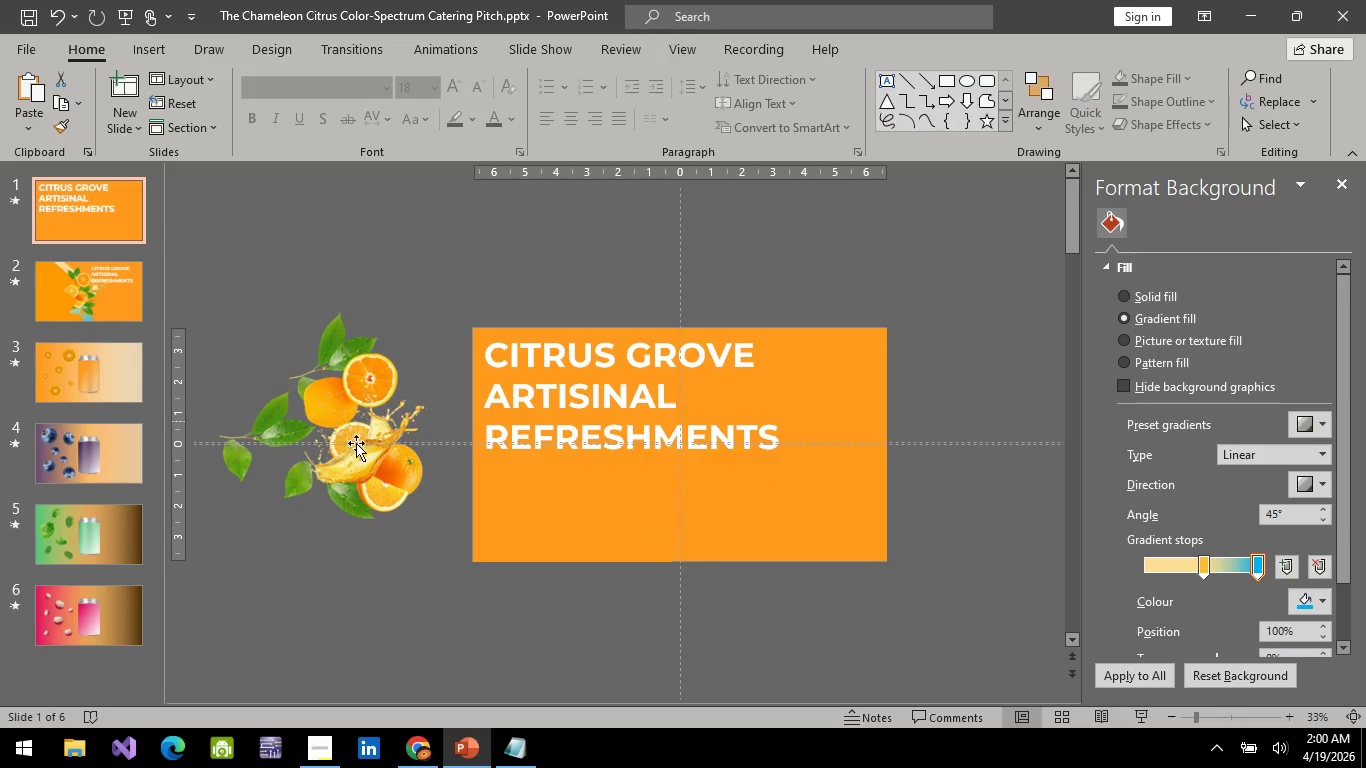 
left_click([364, 451])
 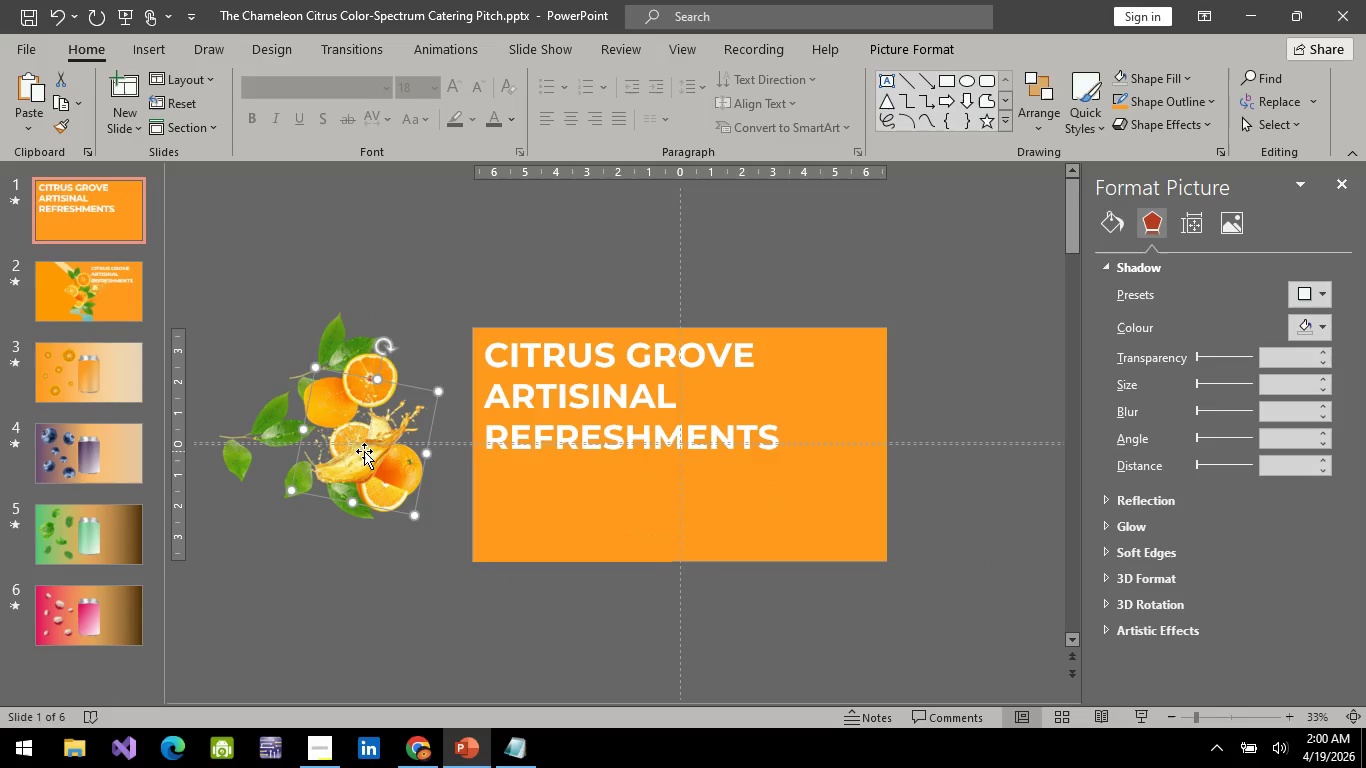 
hold_key(key=ArrowLeft, duration=1.16)
 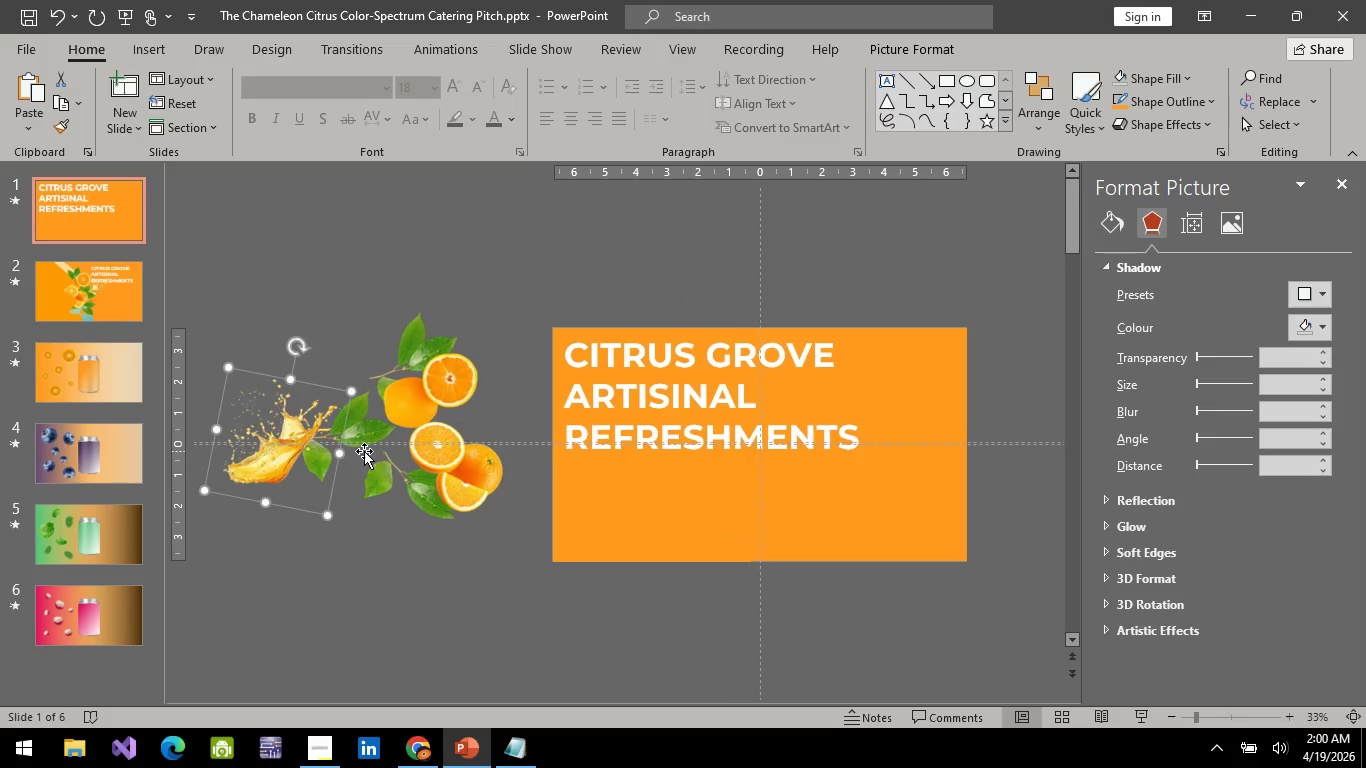 
key(ArrowLeft)
 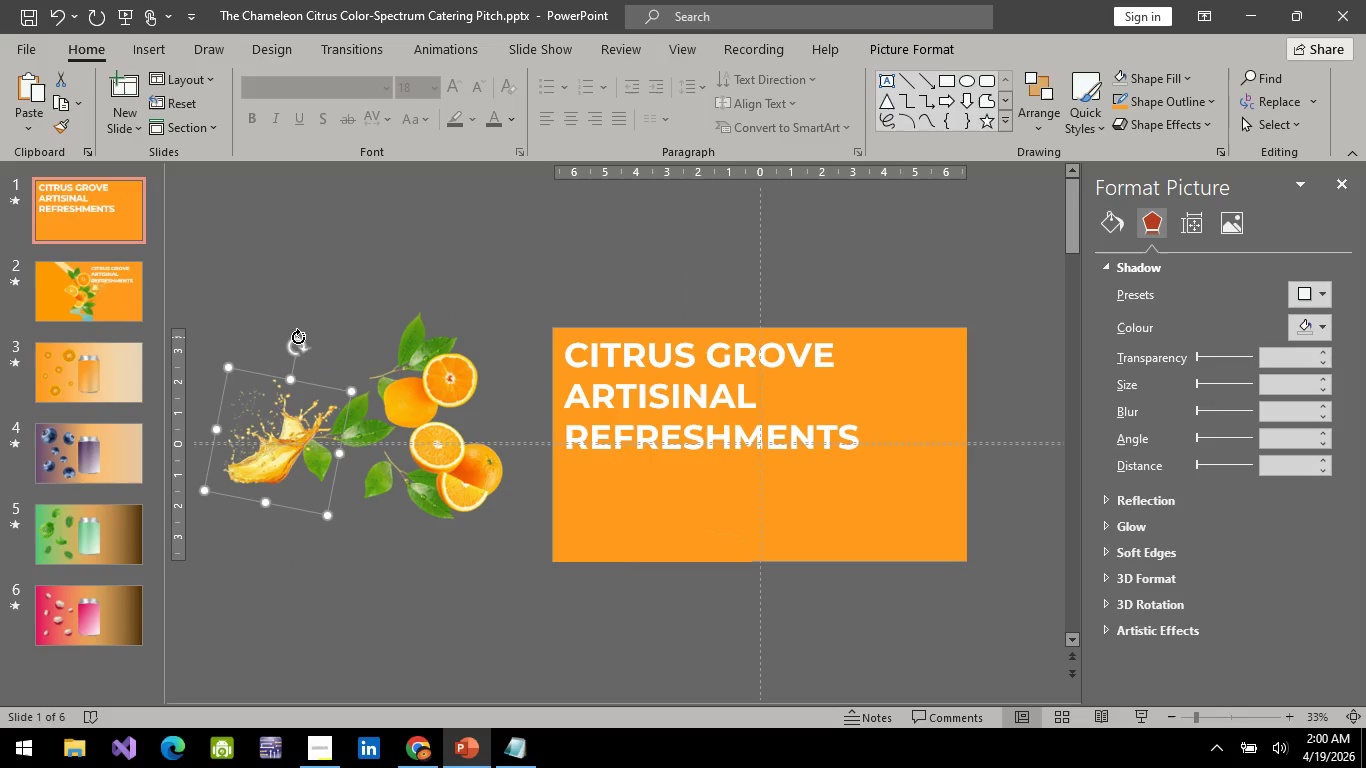 
left_click_drag(start_coordinate=[298, 337], to_coordinate=[332, 352])
 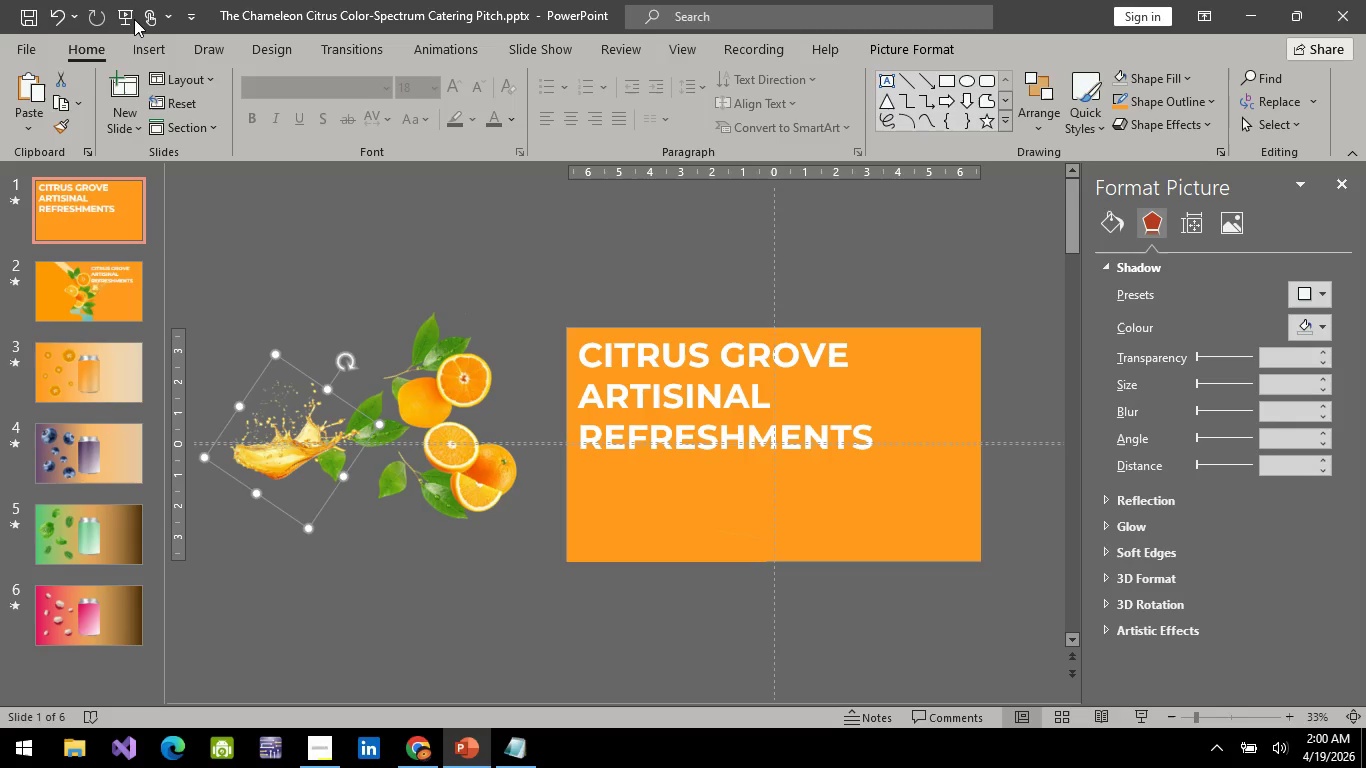 
left_click([133, 20])
 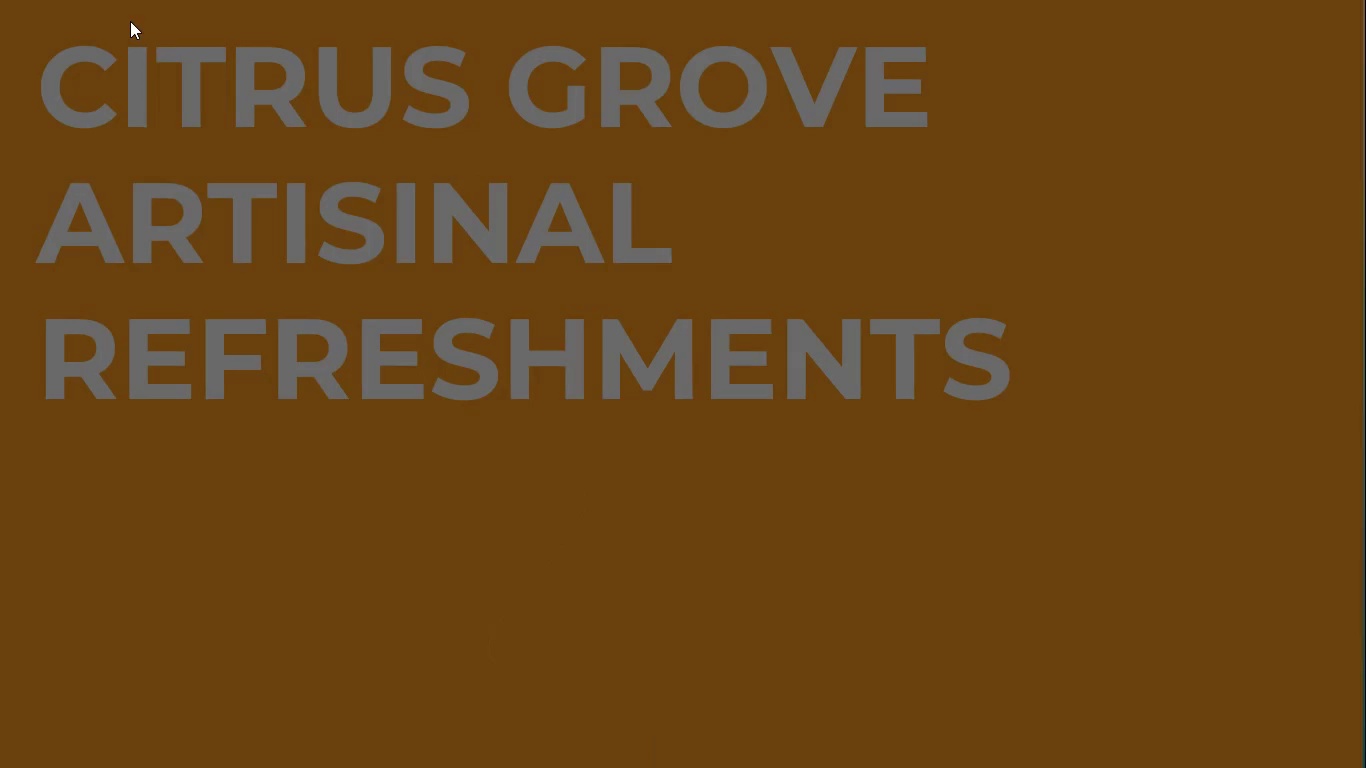 
key(Space)
 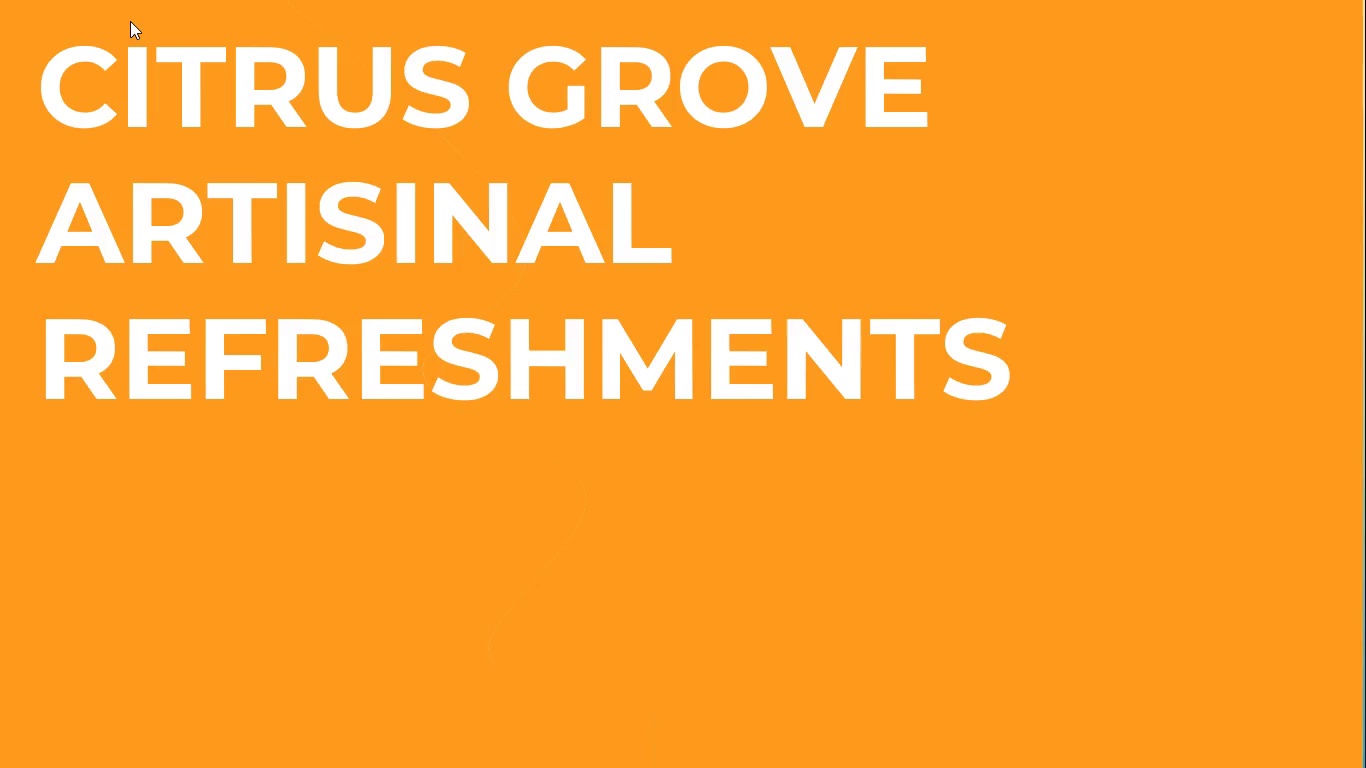 
key(Space)
 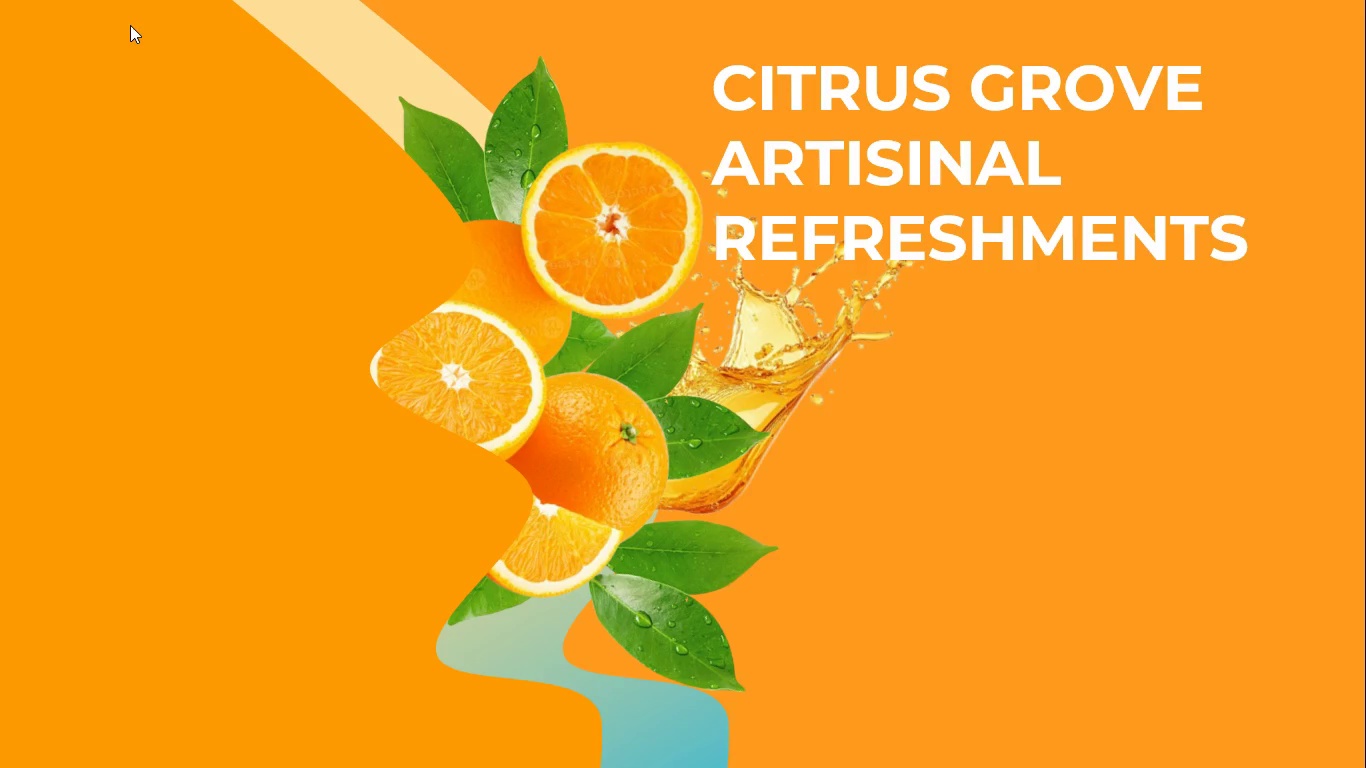 
key(Escape)
 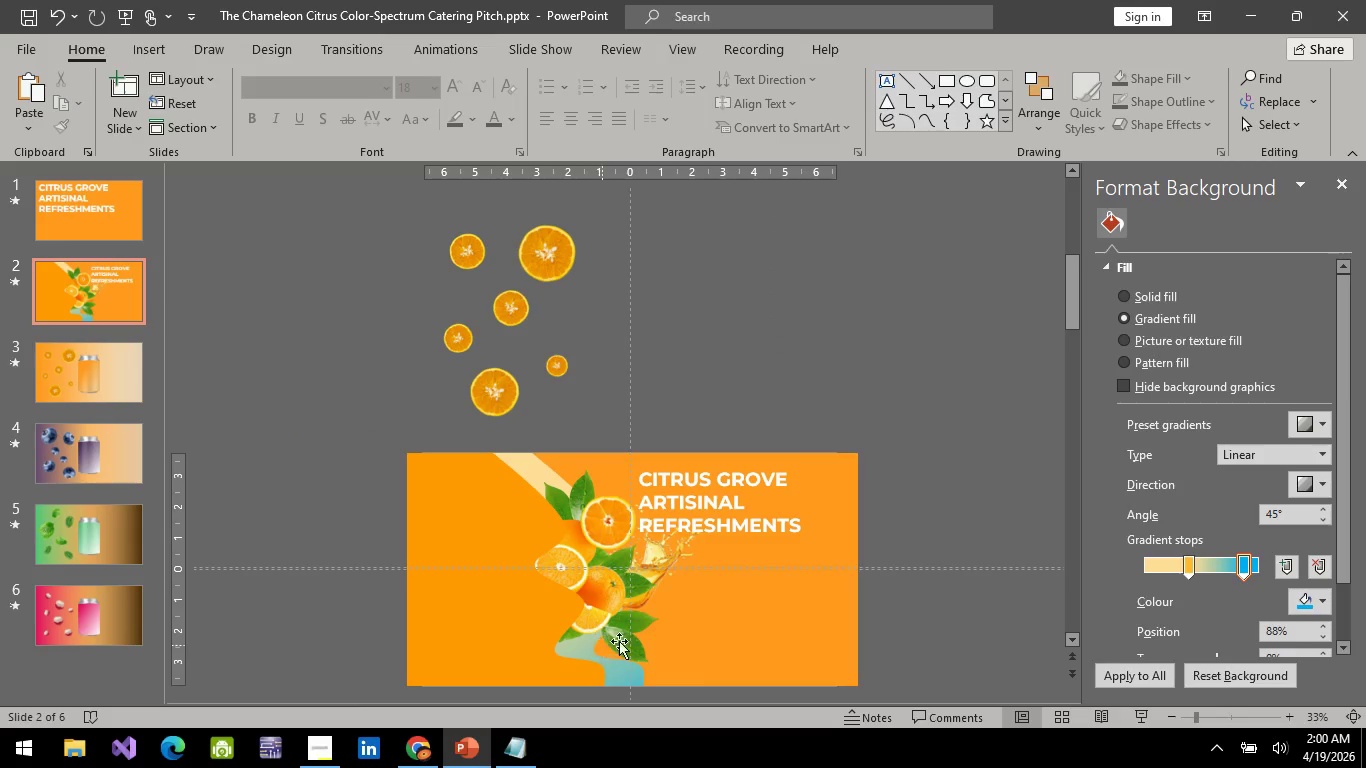 
left_click([636, 628])
 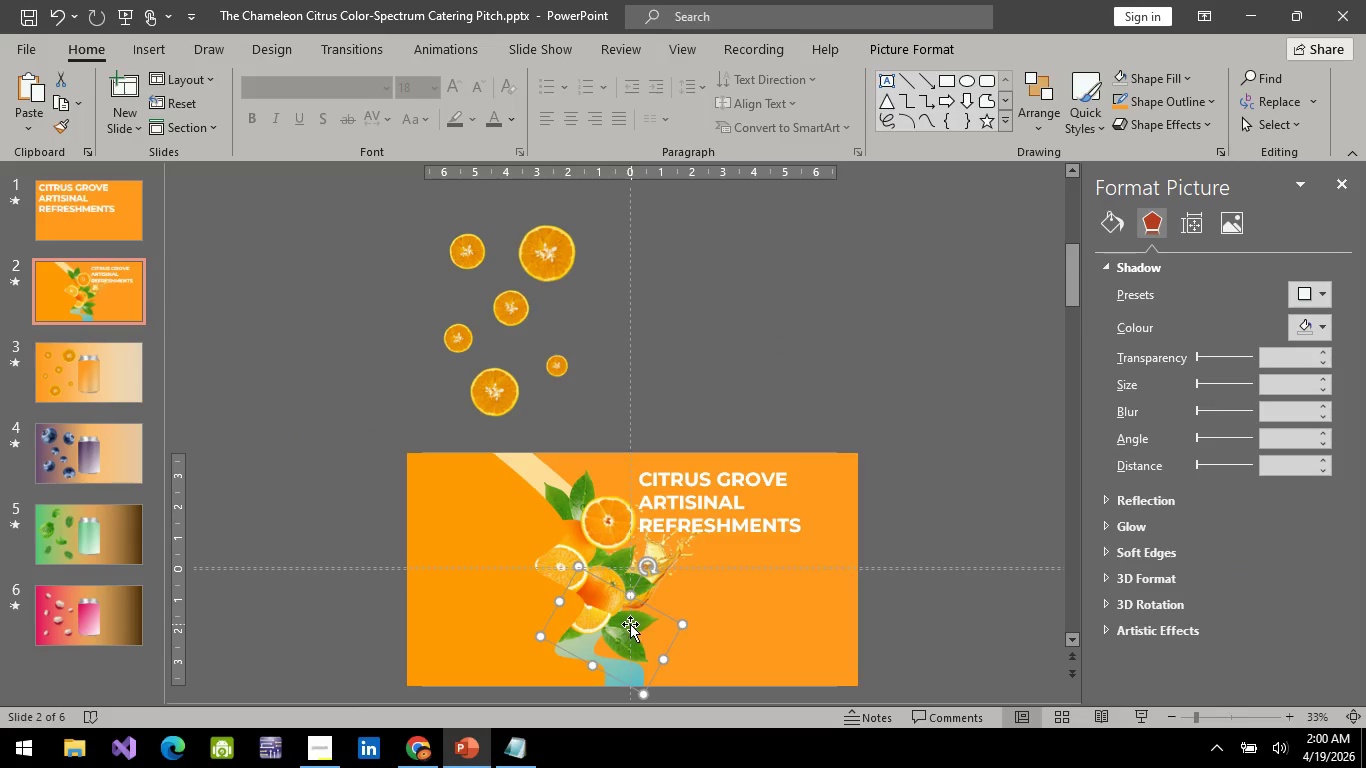 
hold_key(key=ArrowUp, duration=0.39)
 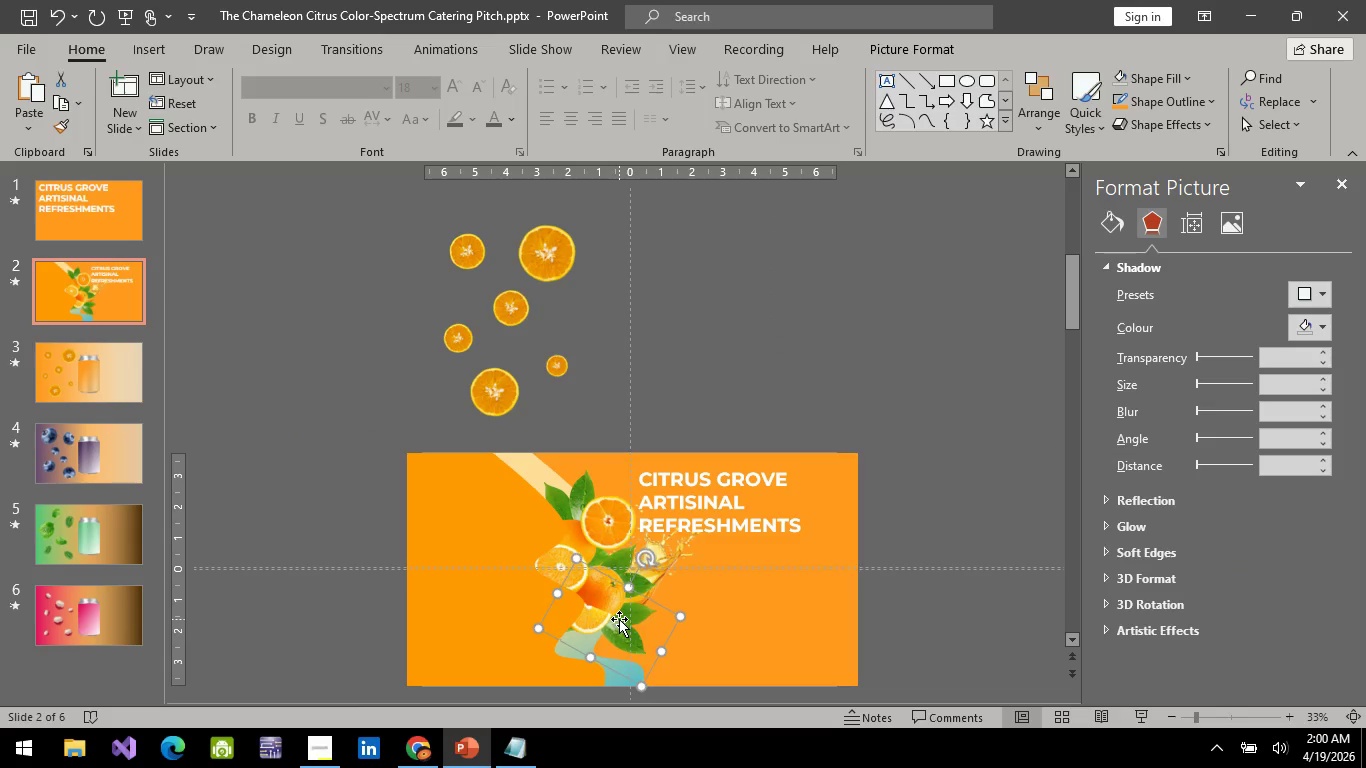 
hold_key(key=ArrowLeft, duration=0.31)
 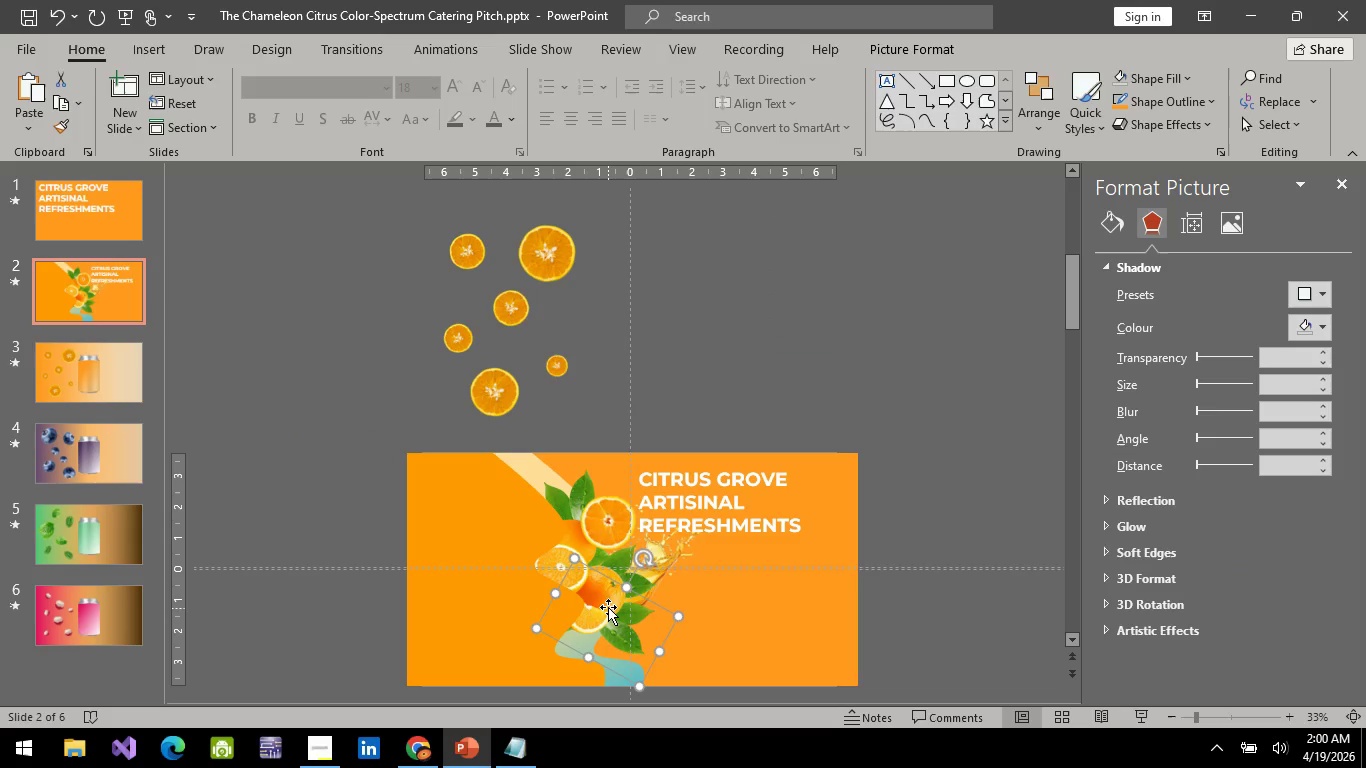 
key(ArrowDown)
 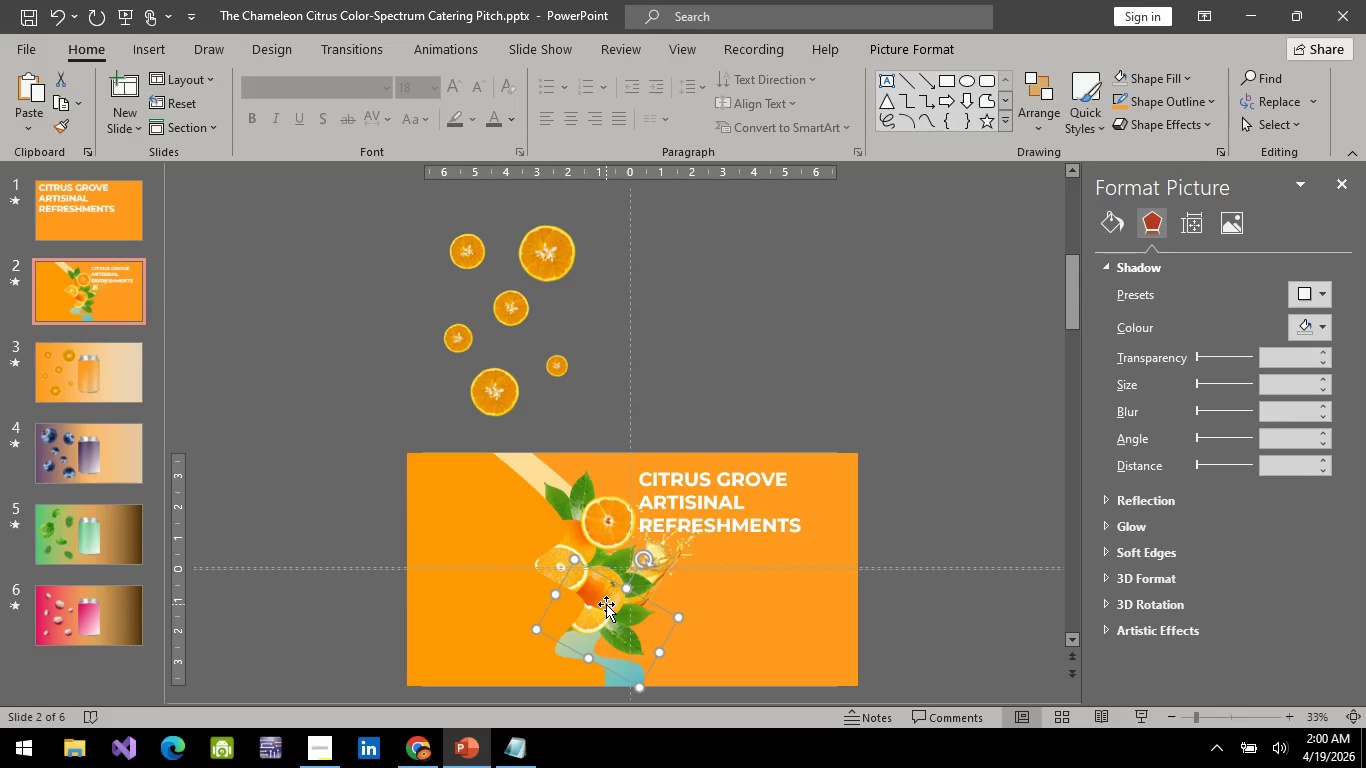 
key(ArrowDown)
 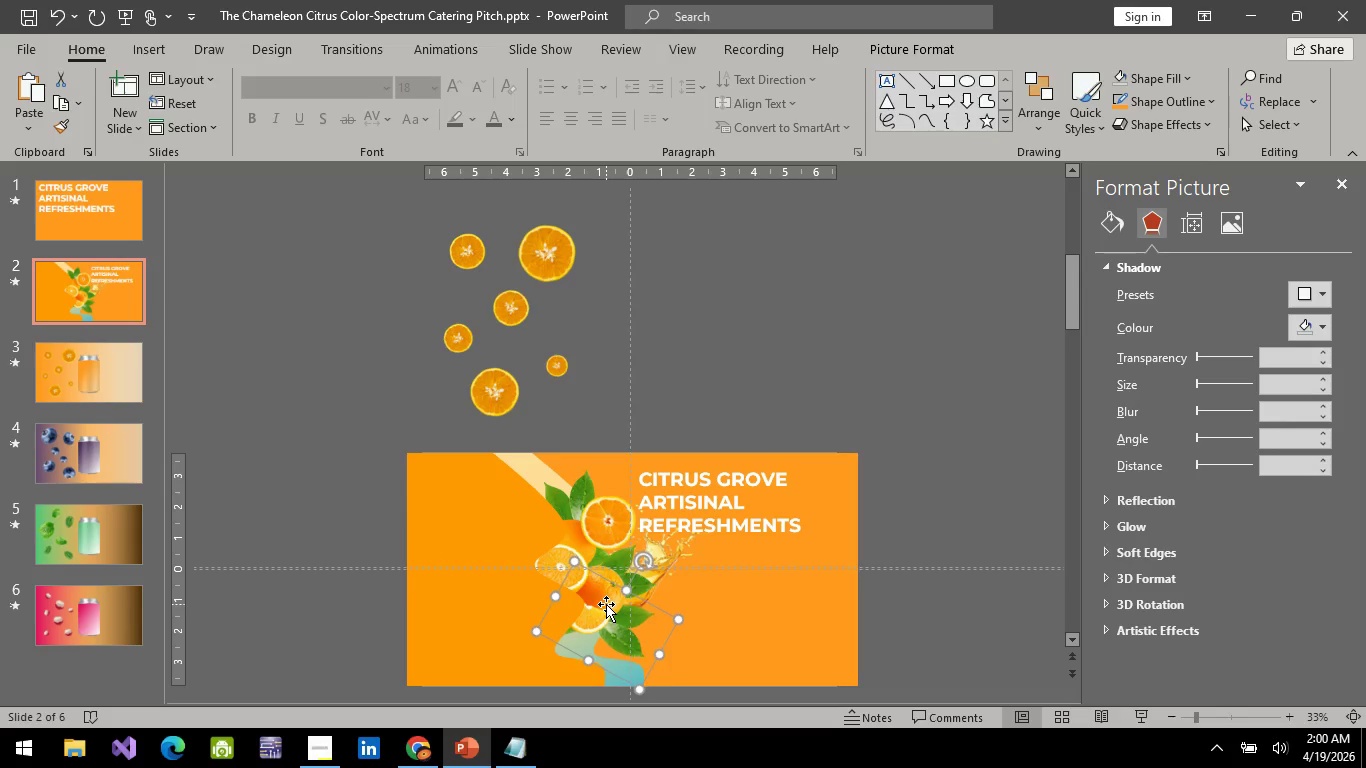 
key(ArrowDown)
 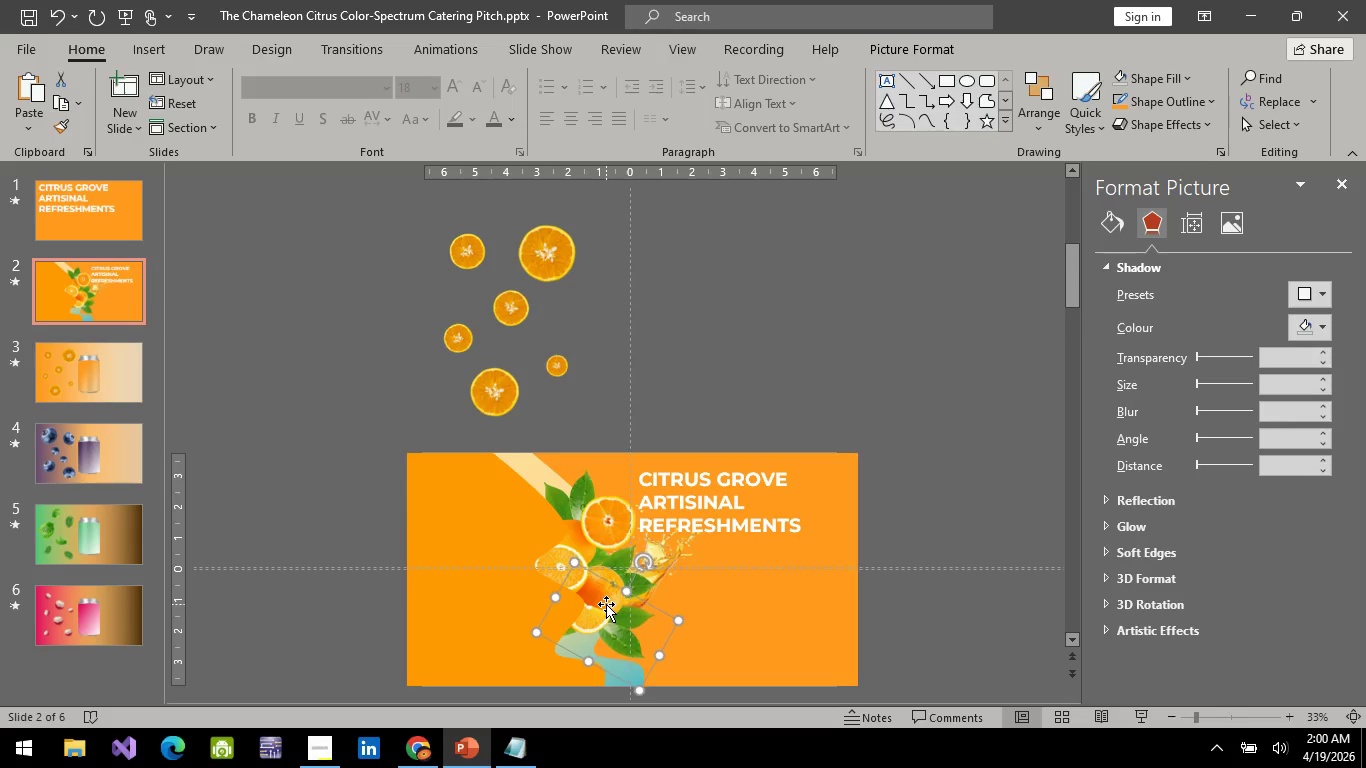 
key(ArrowDown)
 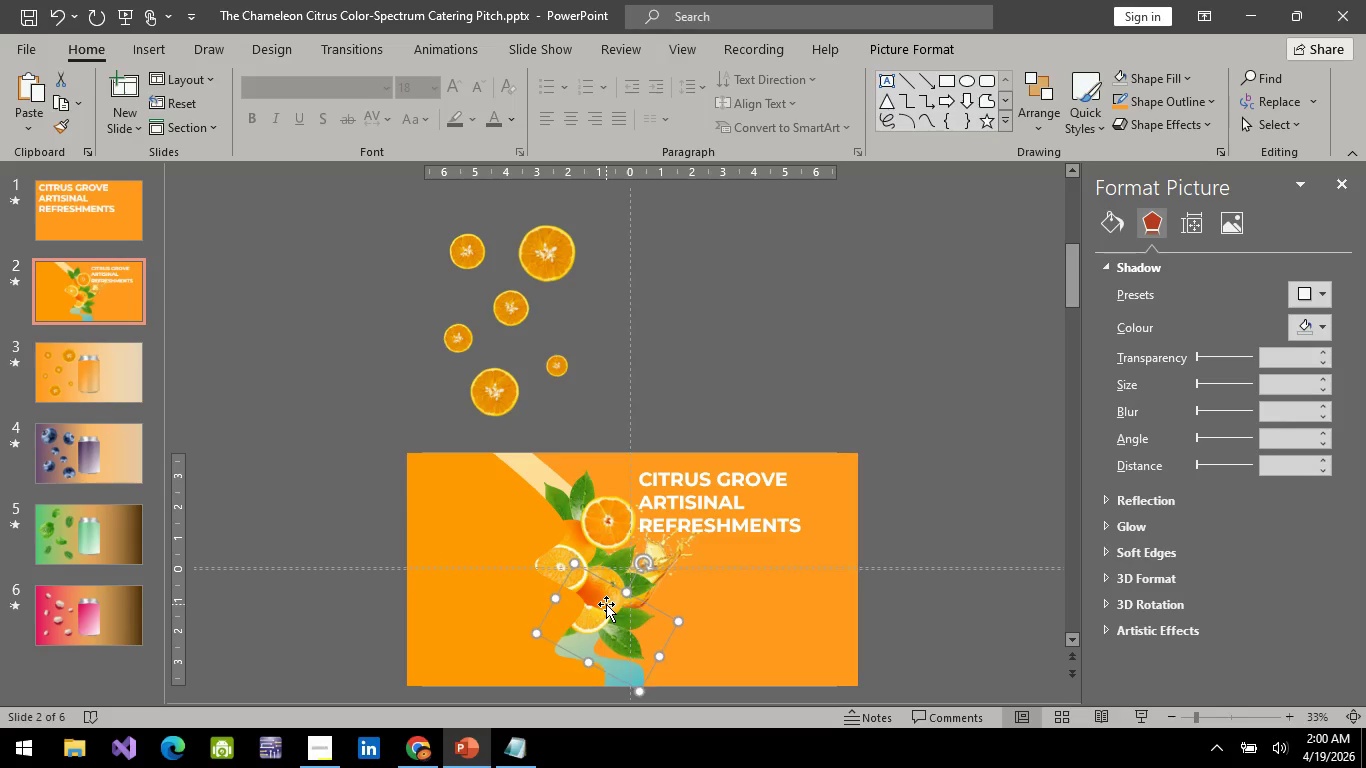 
key(ArrowDown)
 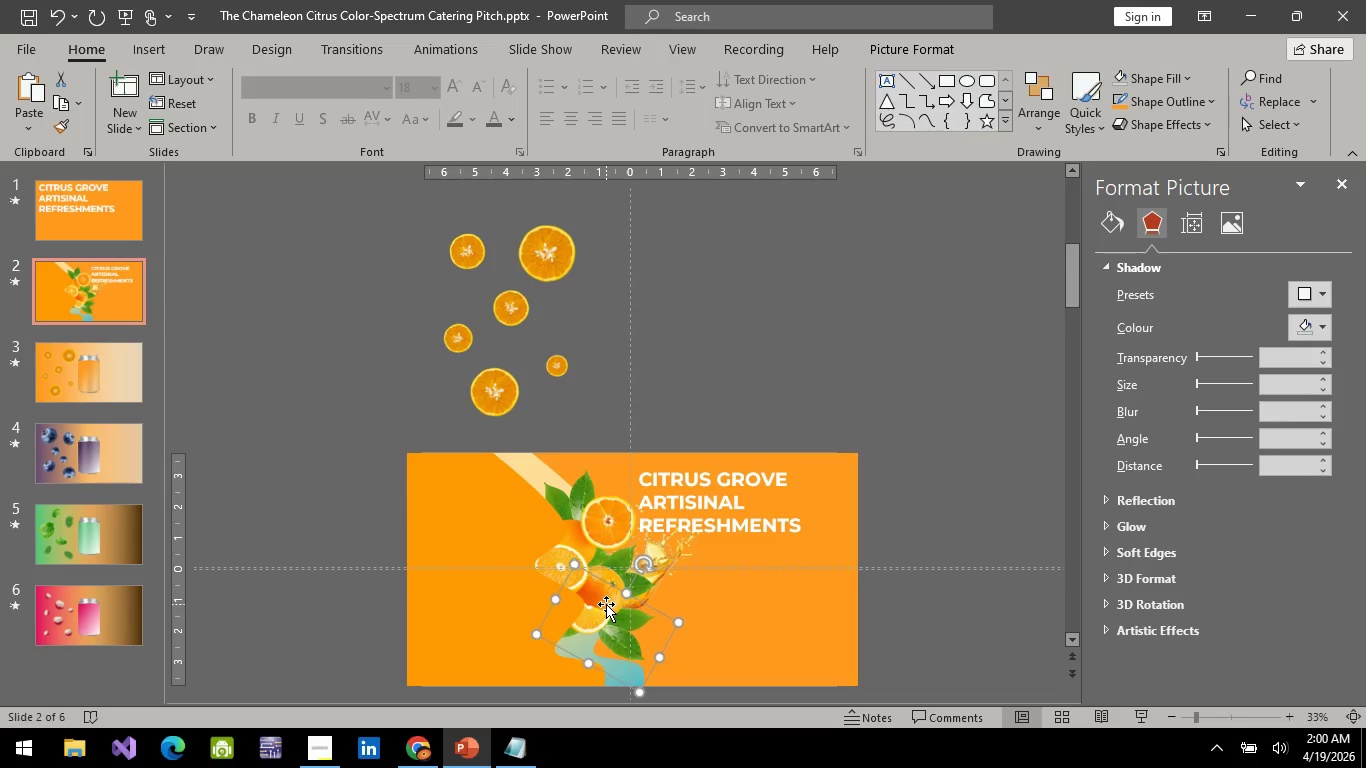 
key(ArrowDown)
 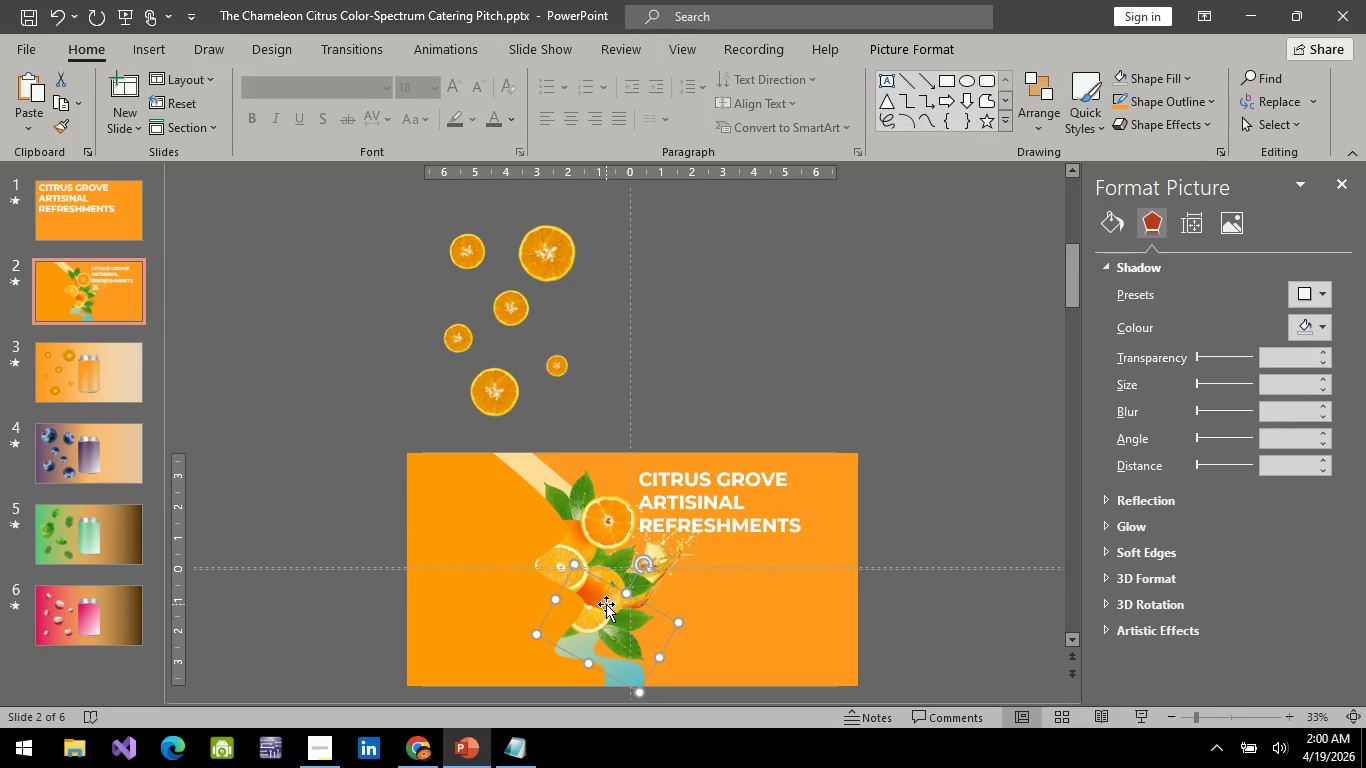 
key(ArrowDown)
 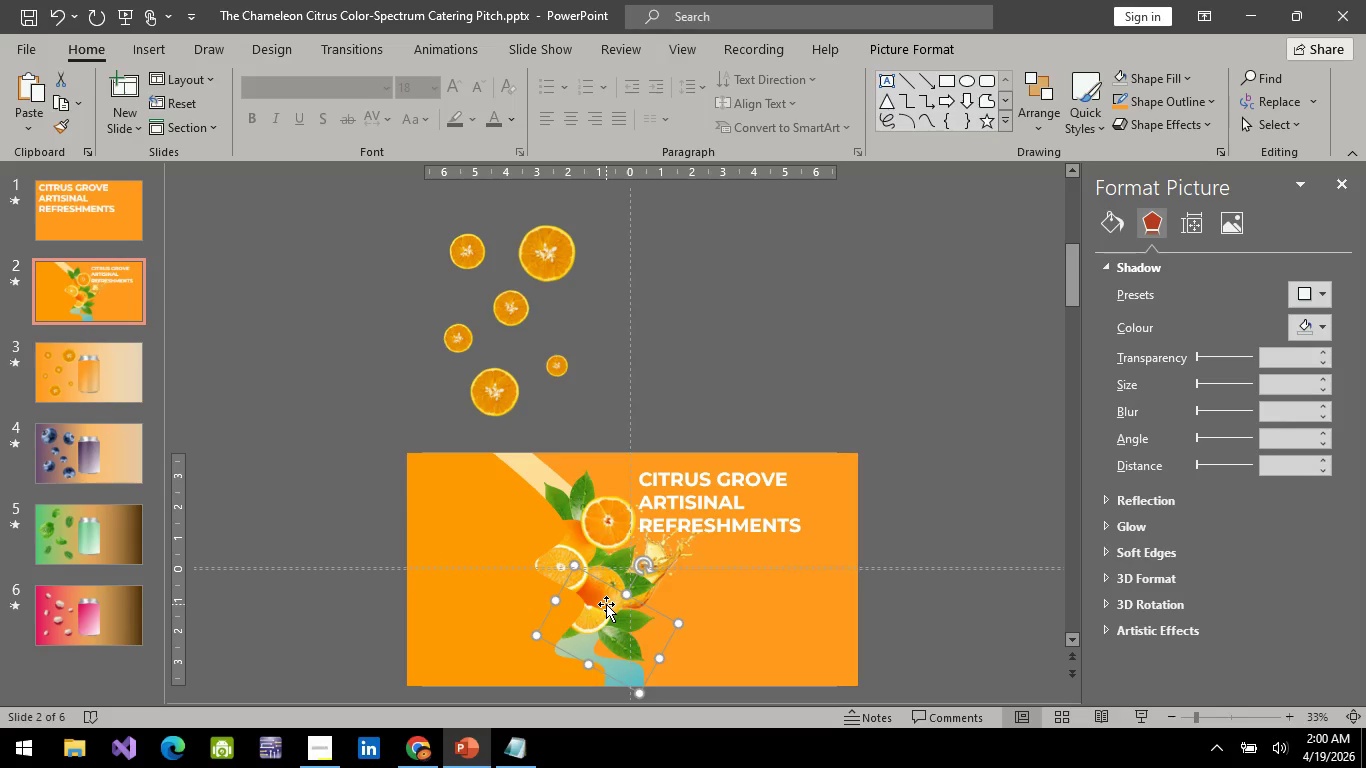 
key(ArrowDown)
 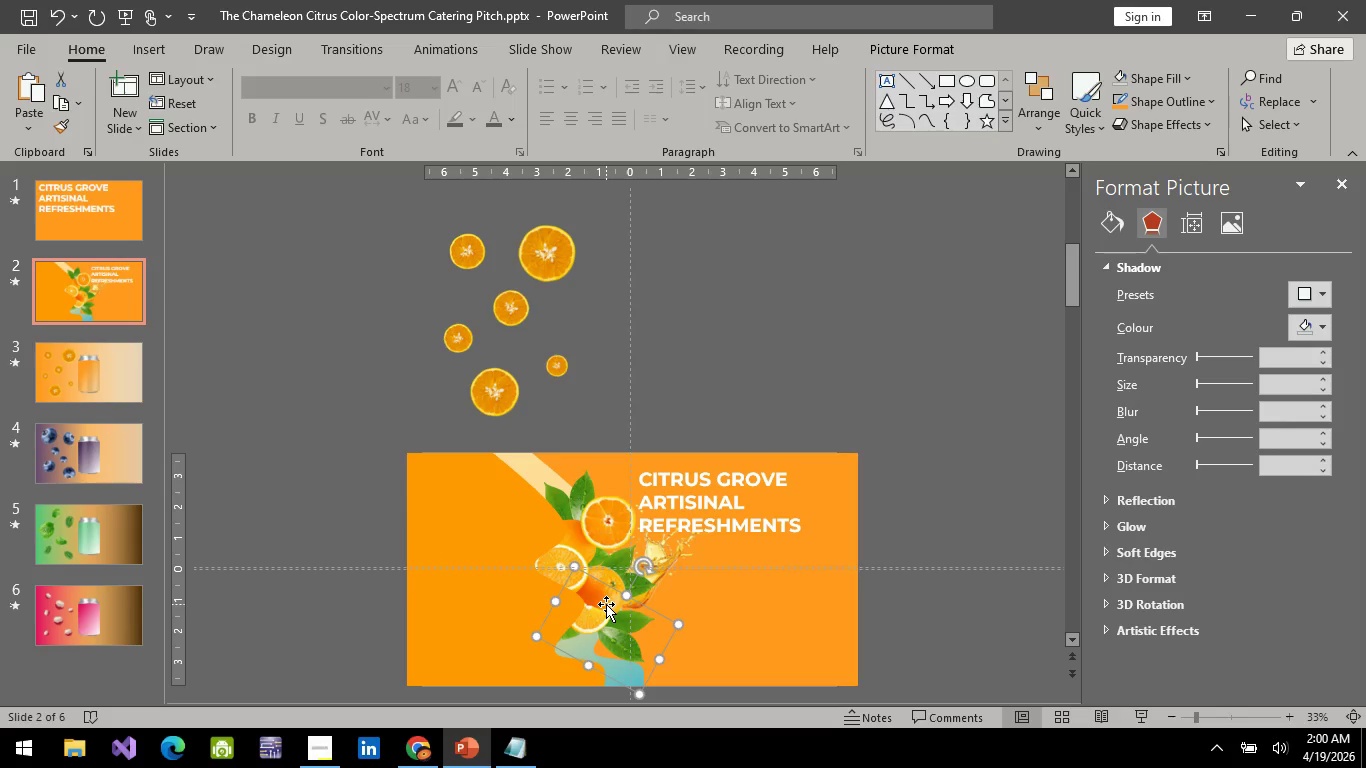 
key(ArrowLeft)
 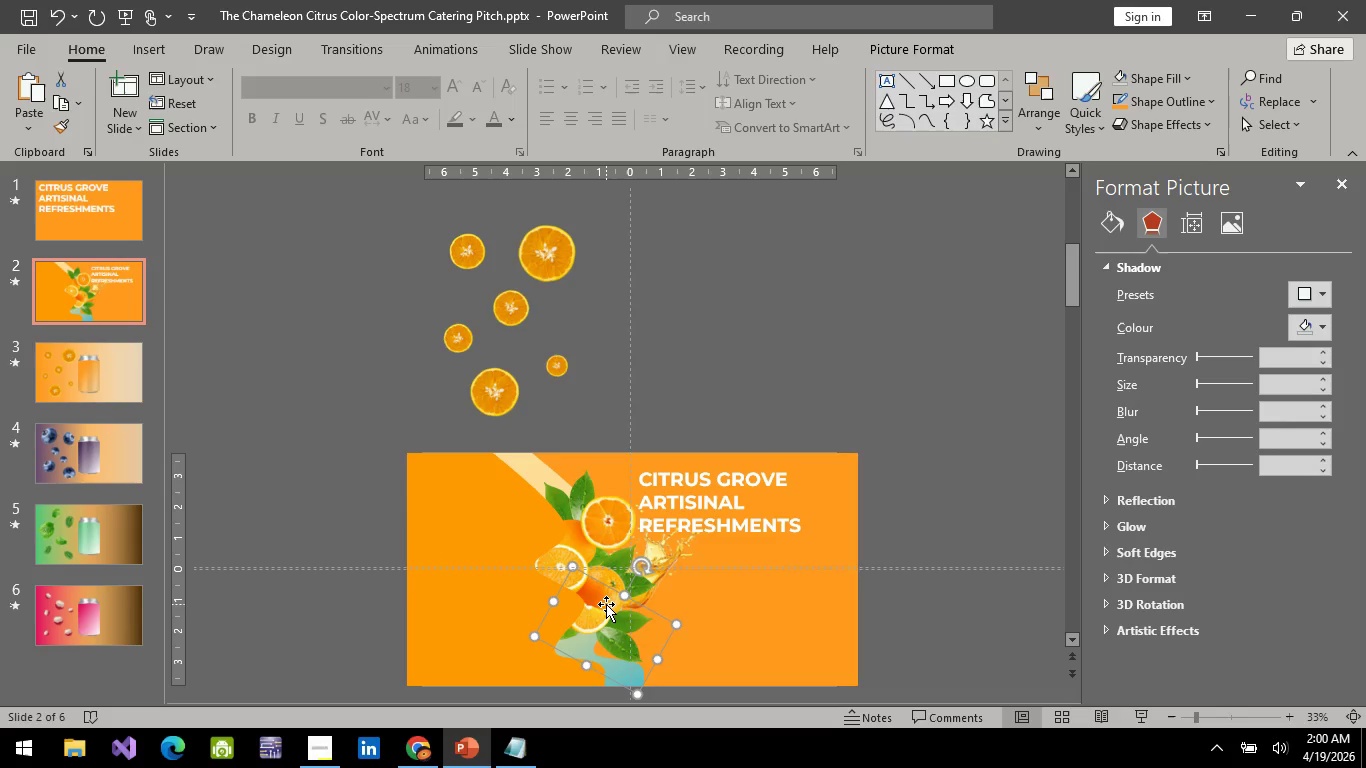 
key(ArrowLeft)
 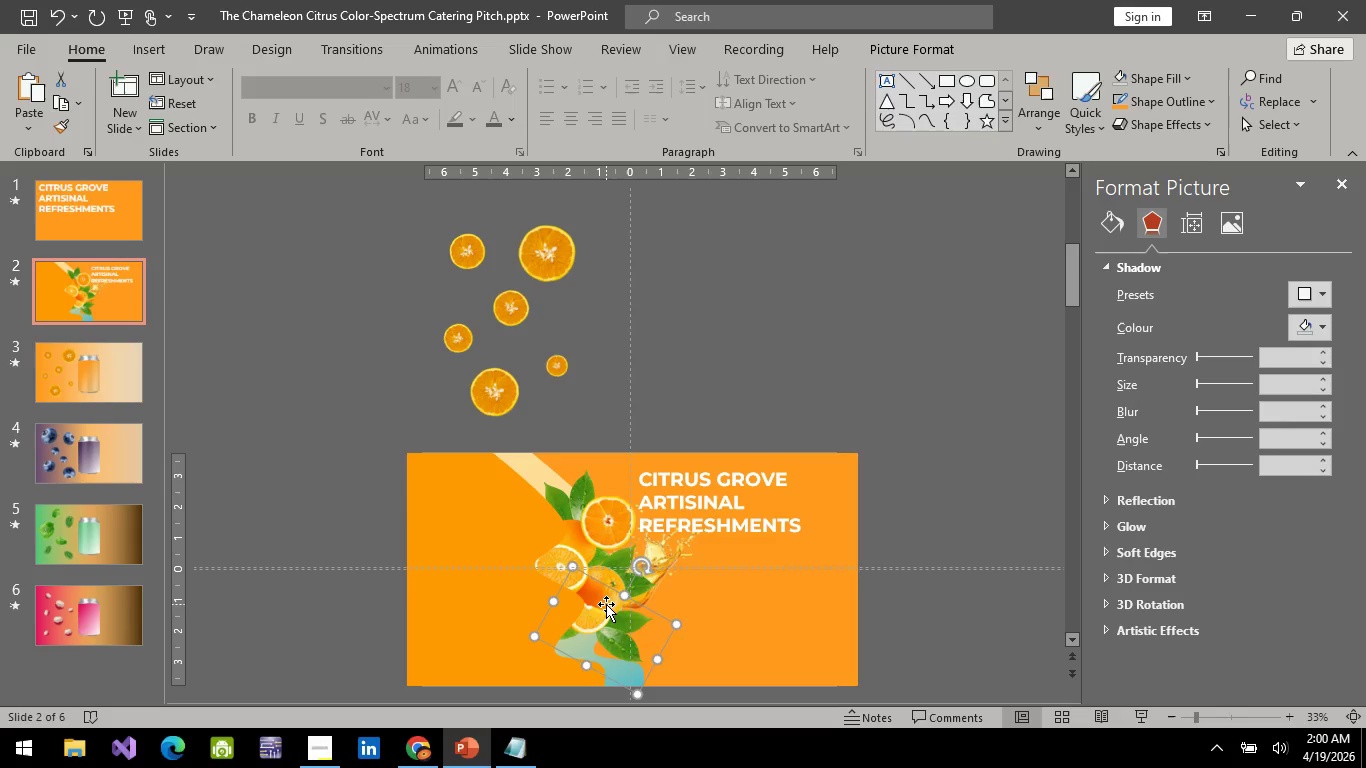 
key(ArrowDown)
 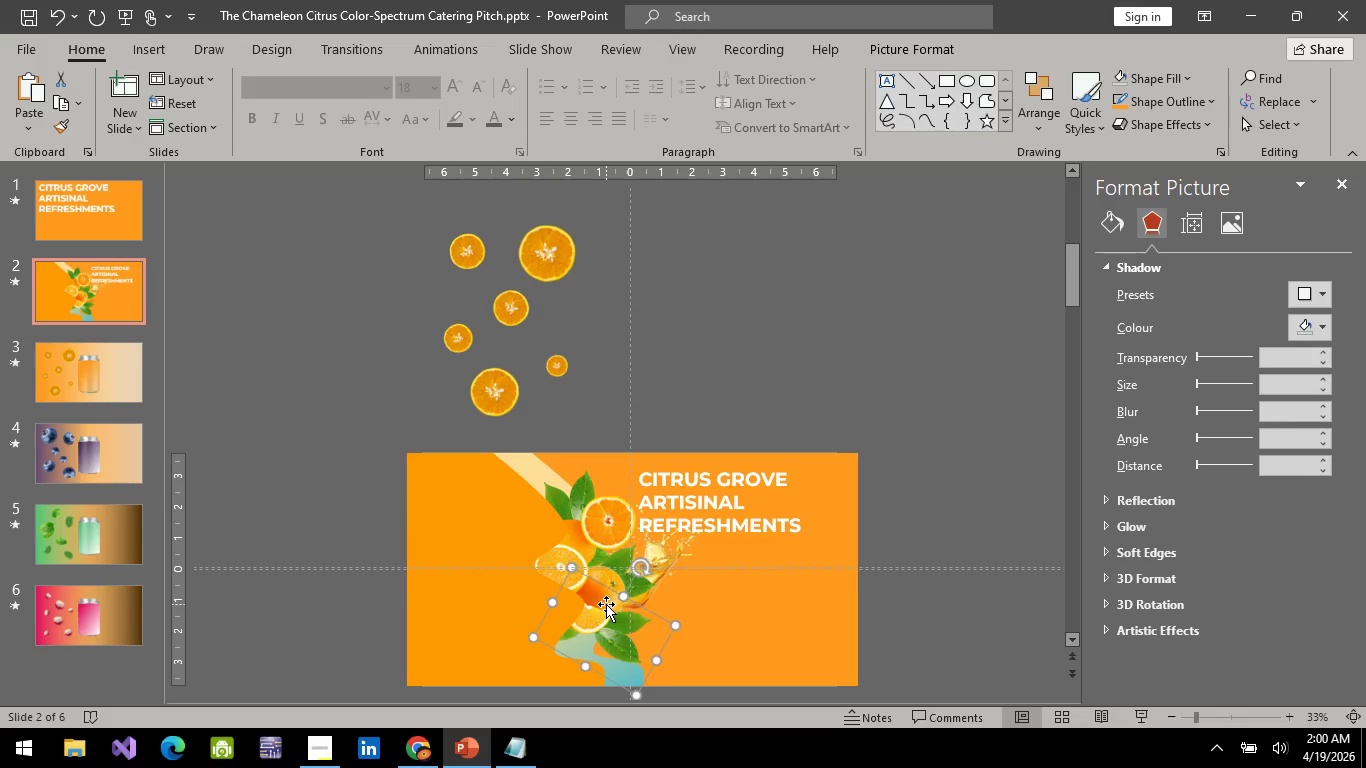 
key(ArrowLeft)
 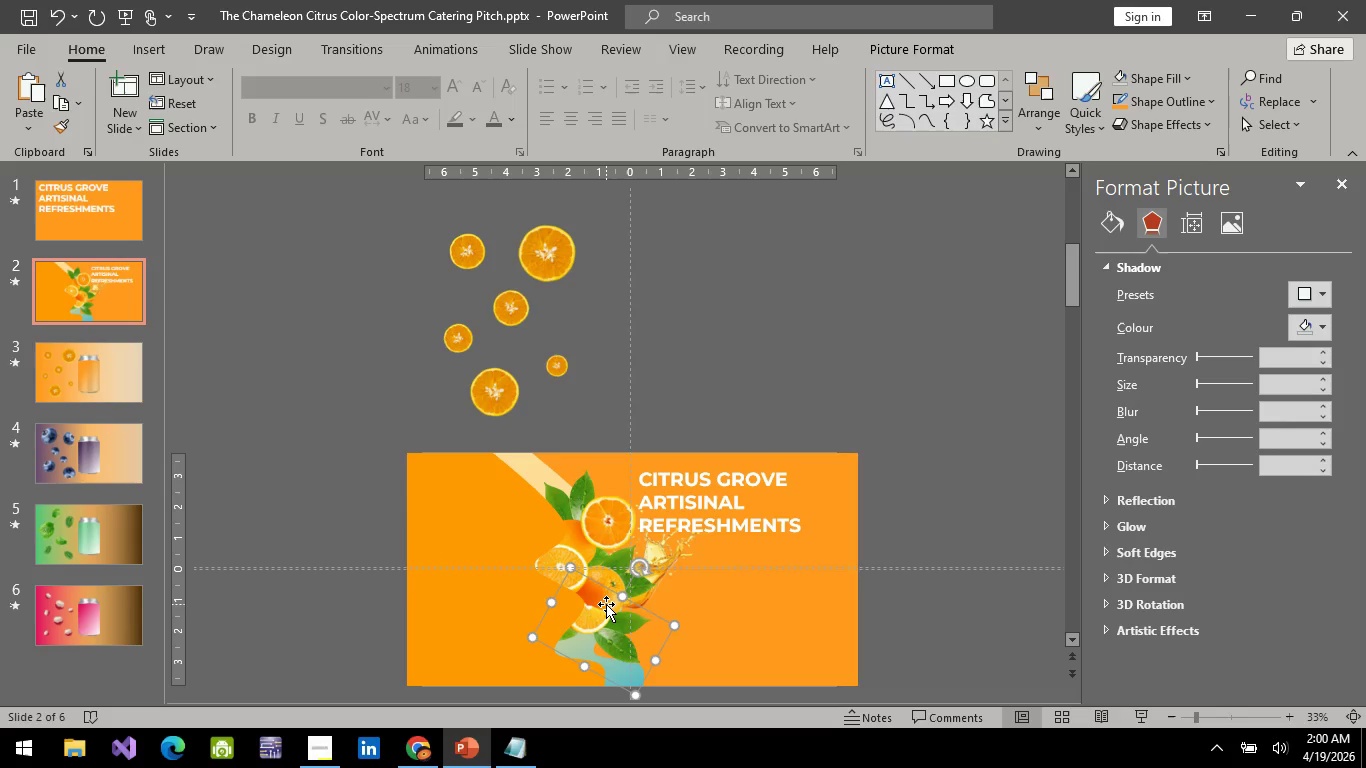 
key(ArrowLeft)
 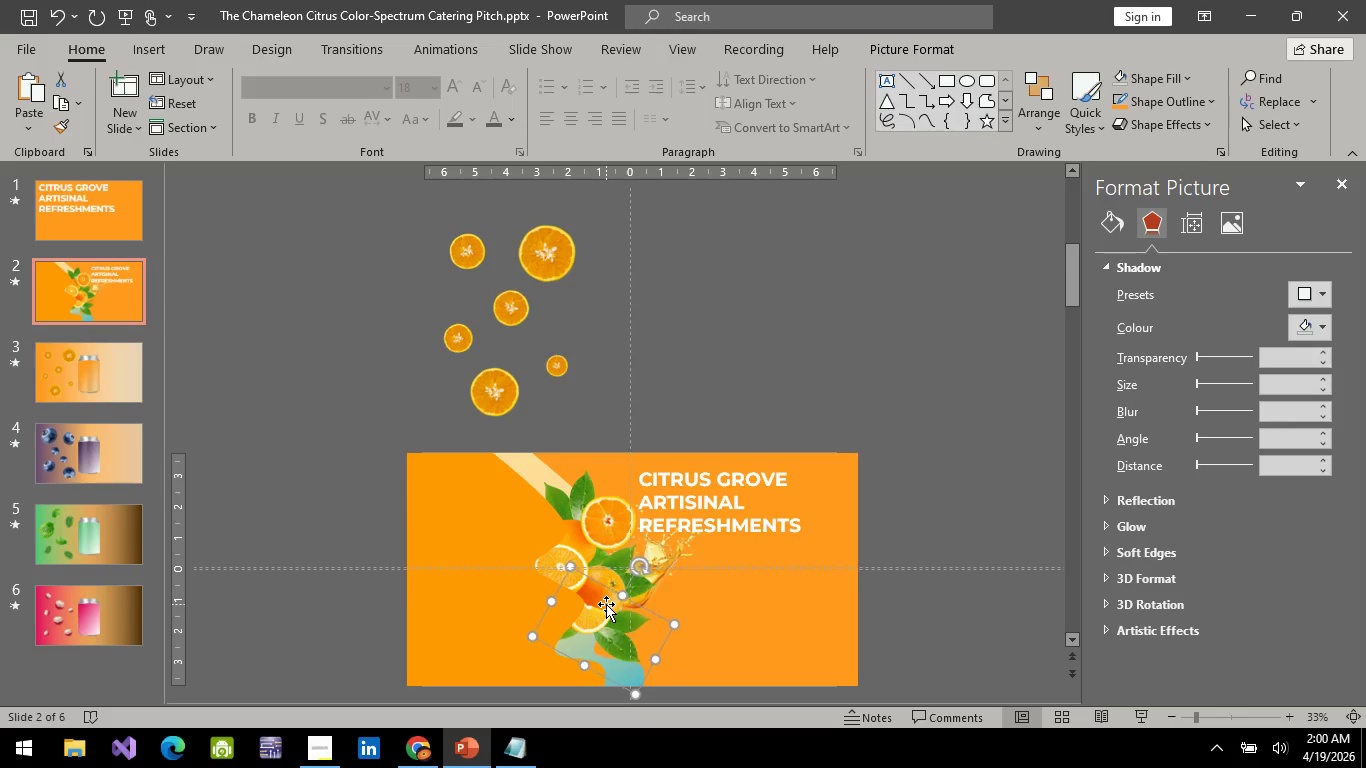 
key(ArrowUp)
 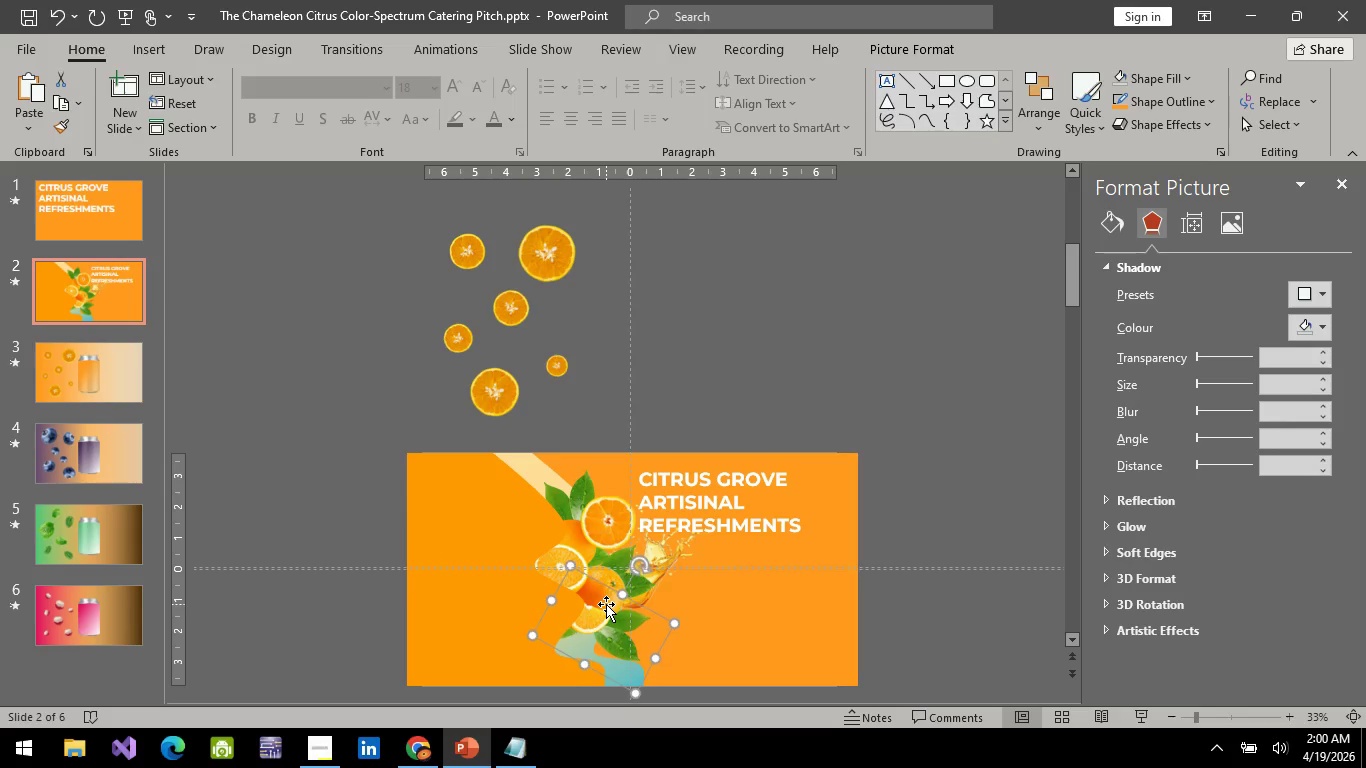 
key(ArrowUp)
 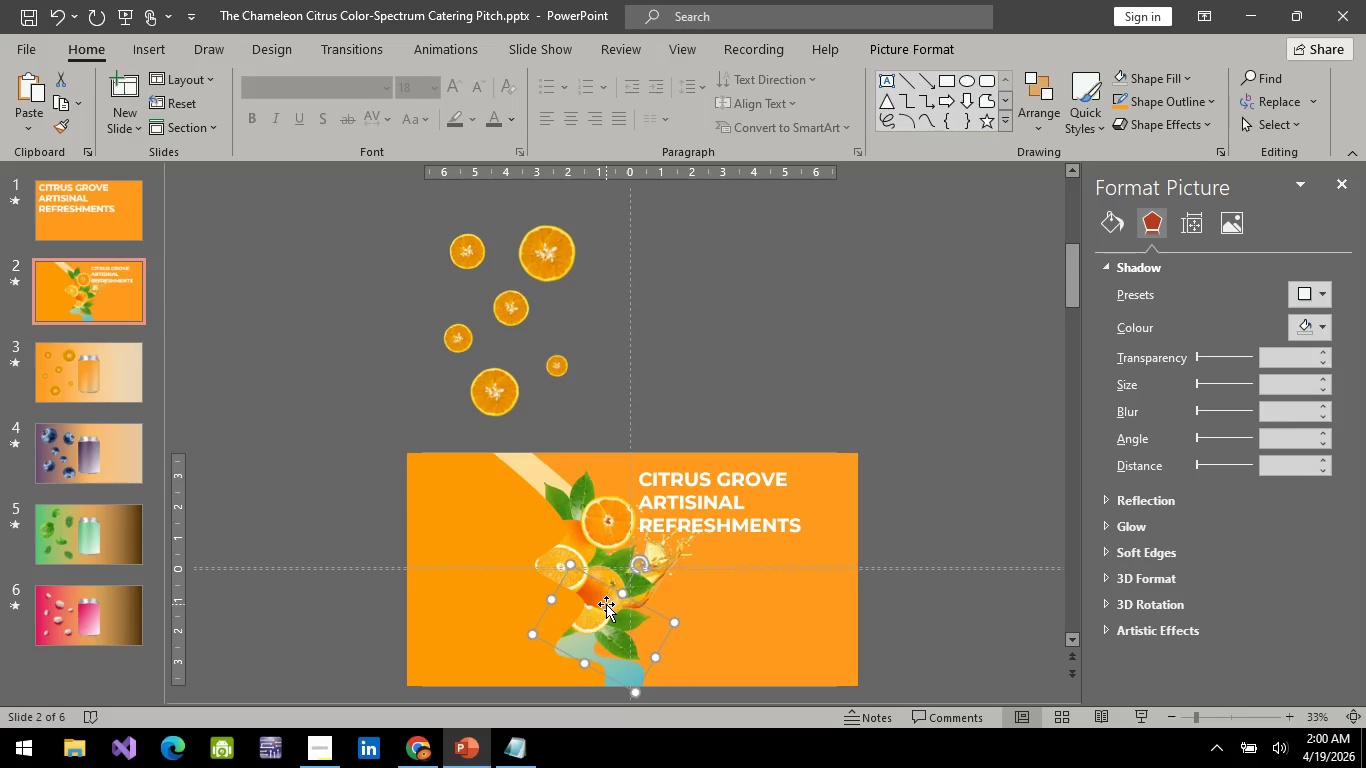 
key(ArrowUp)
 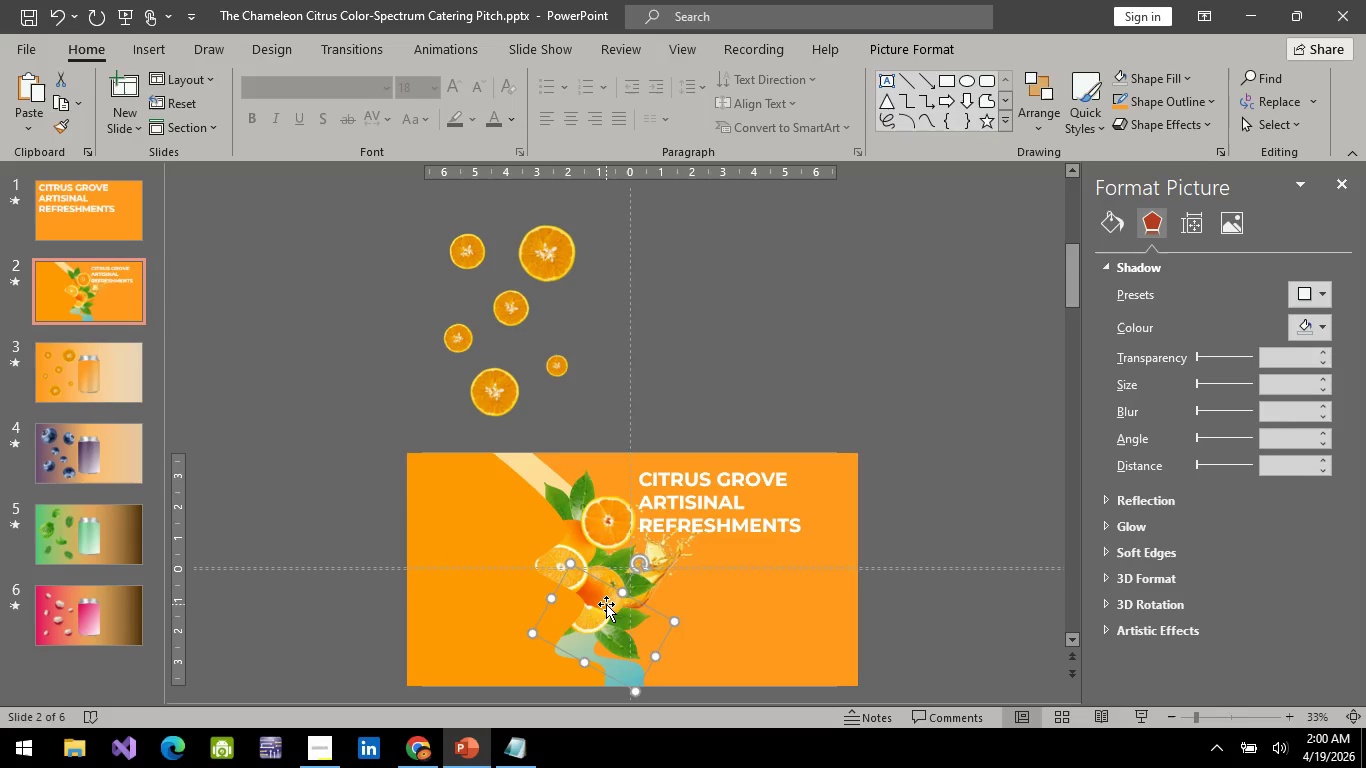 
key(ArrowUp)
 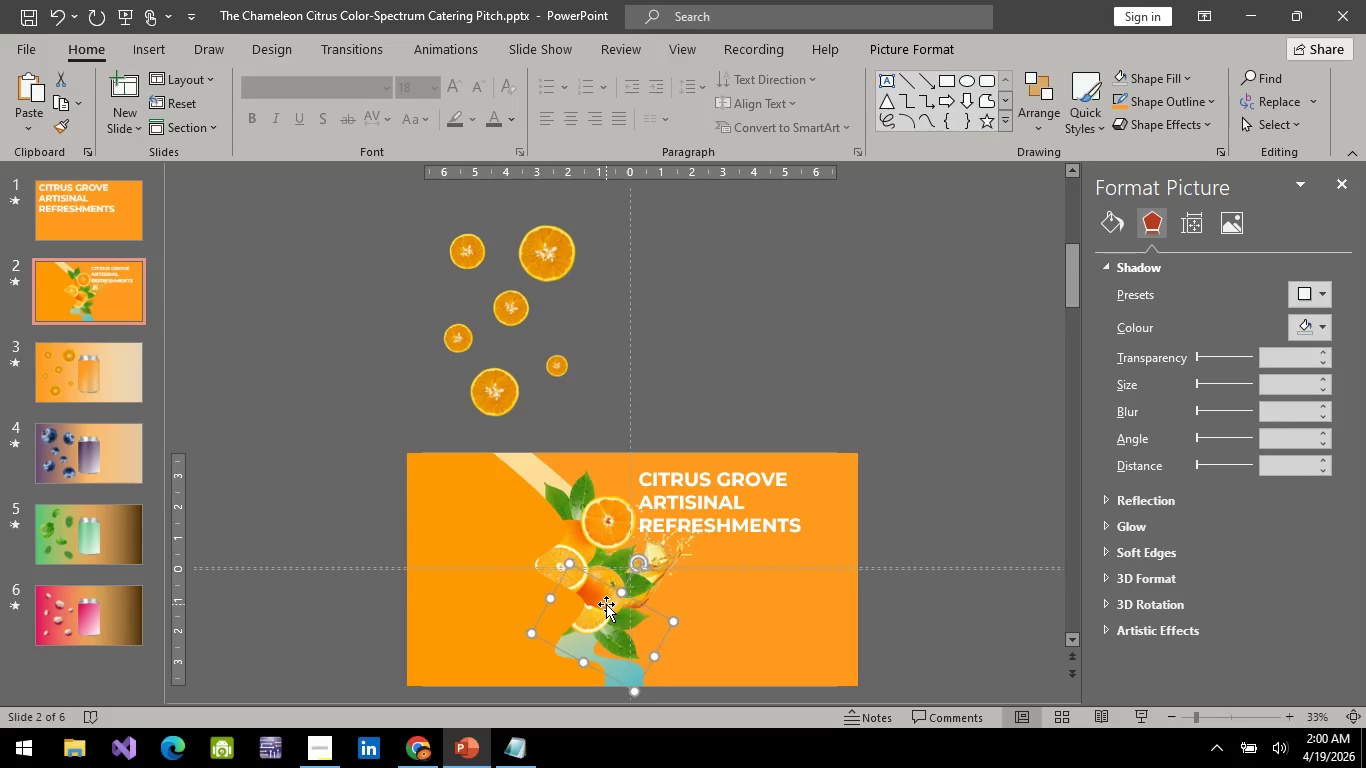 
key(ArrowLeft)
 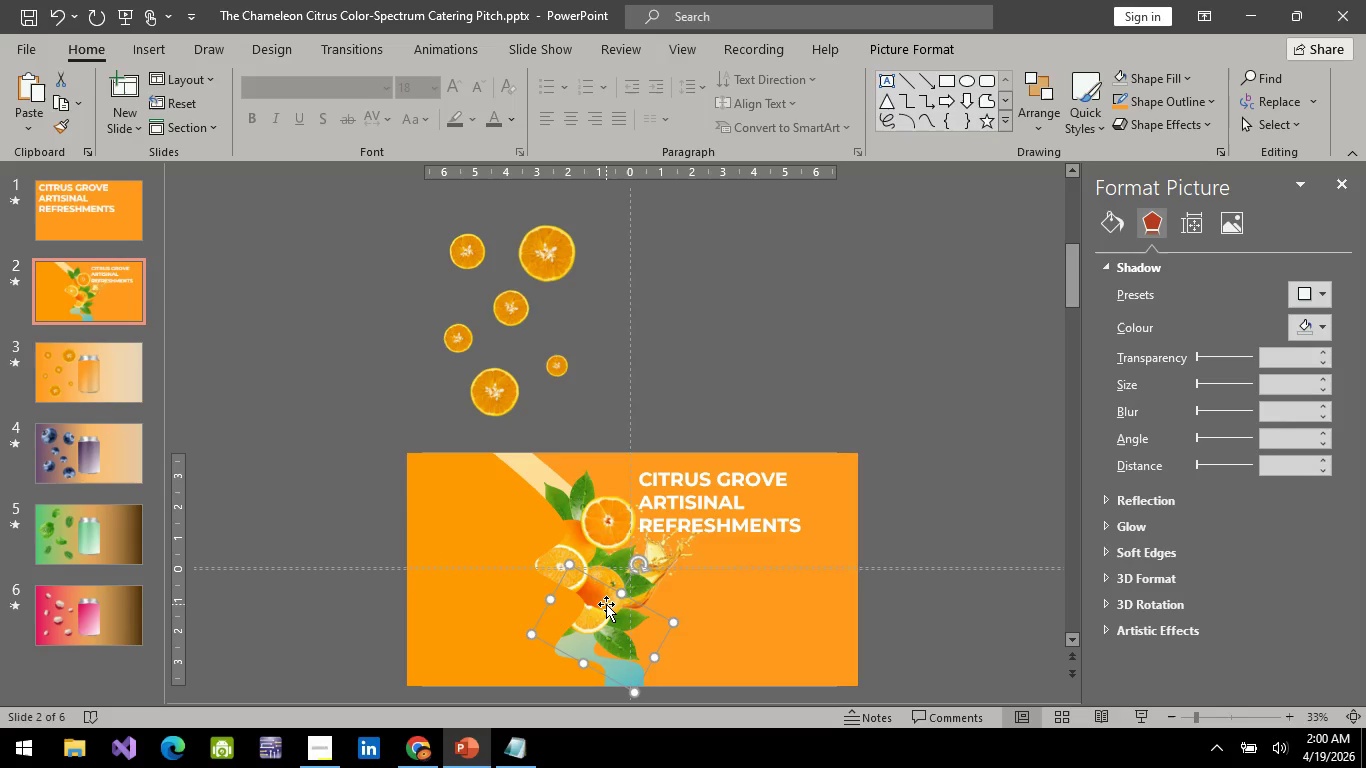 
key(ArrowDown)
 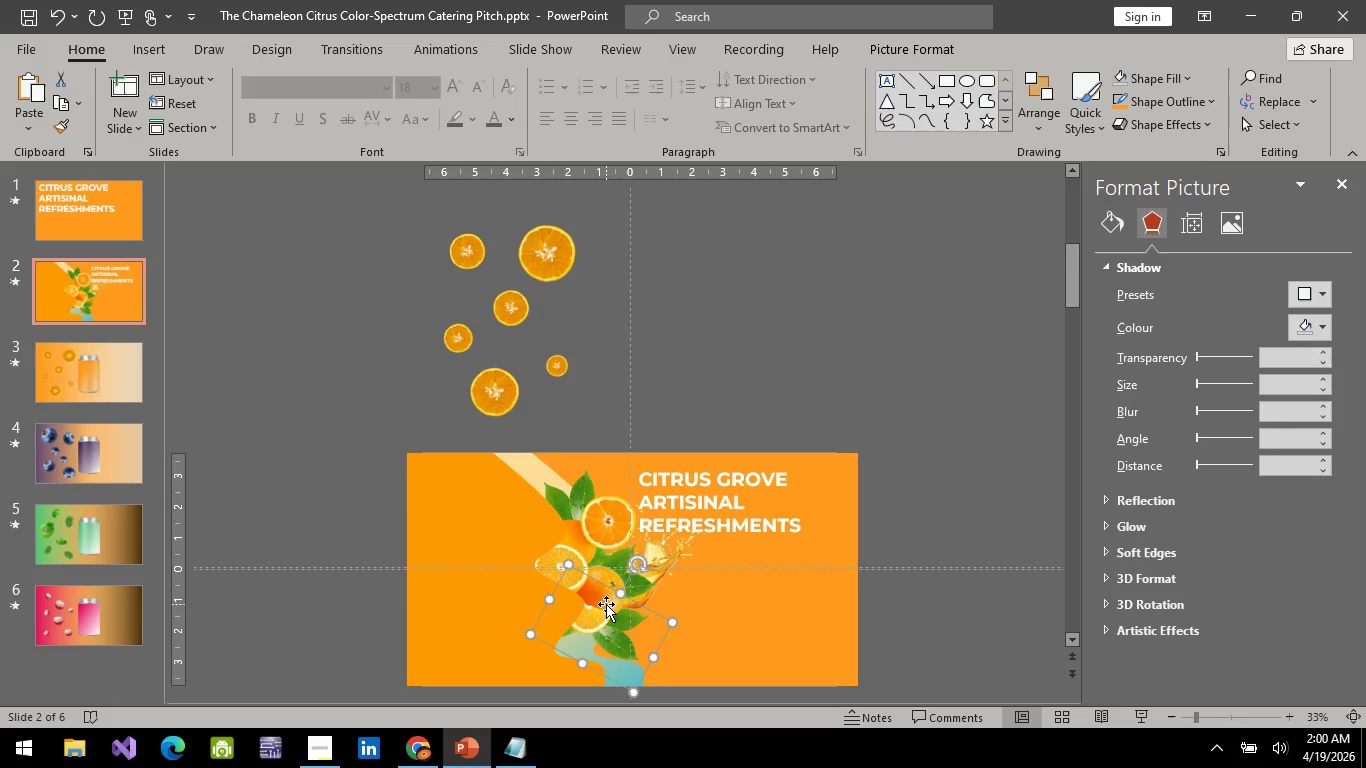 
key(ArrowLeft)
 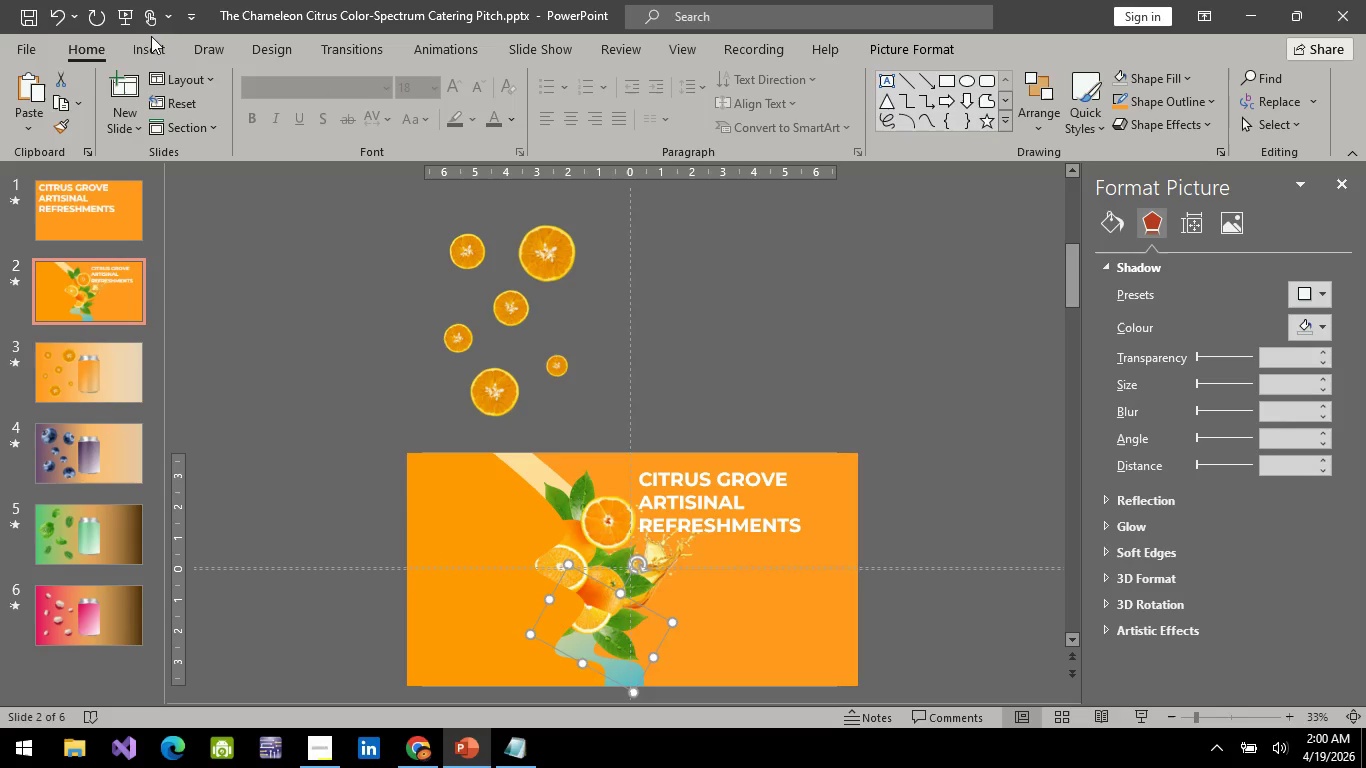 
left_click([124, 16])
 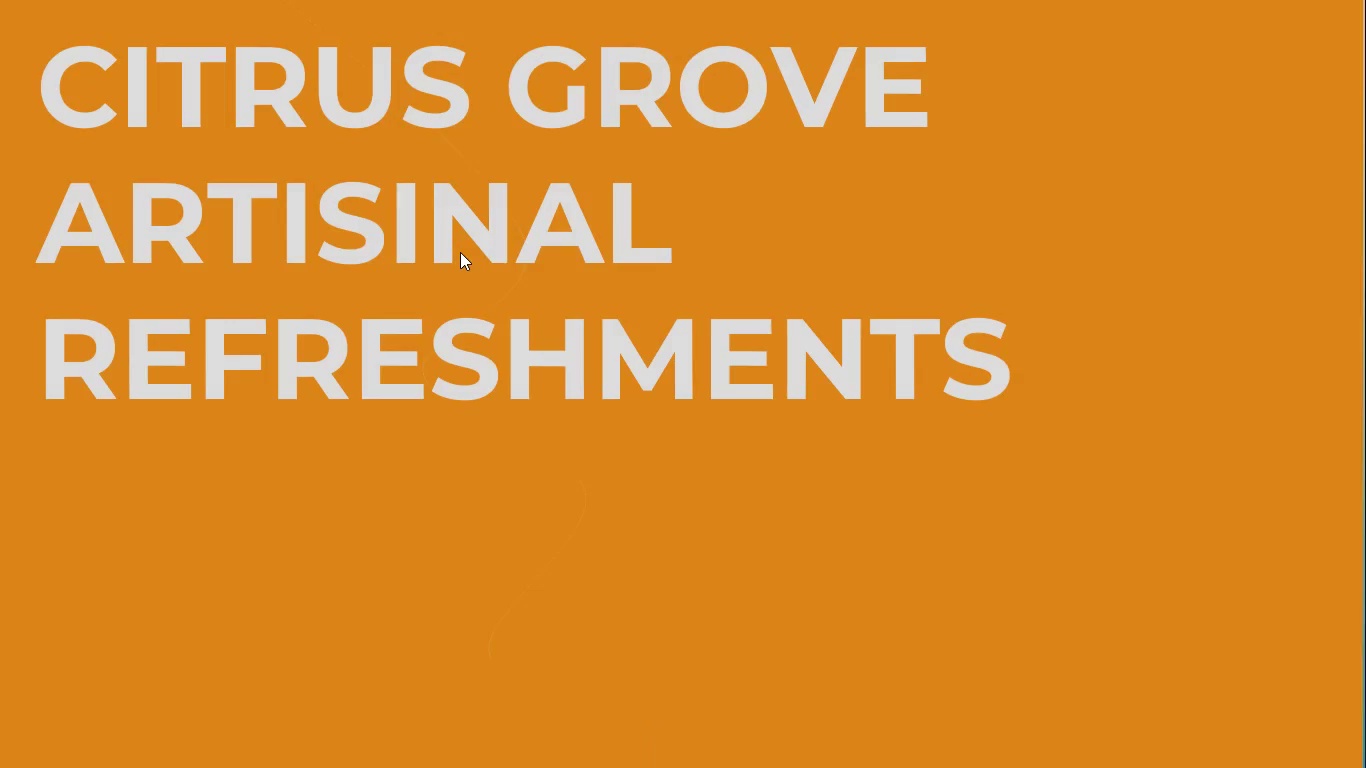 
key(Space)
 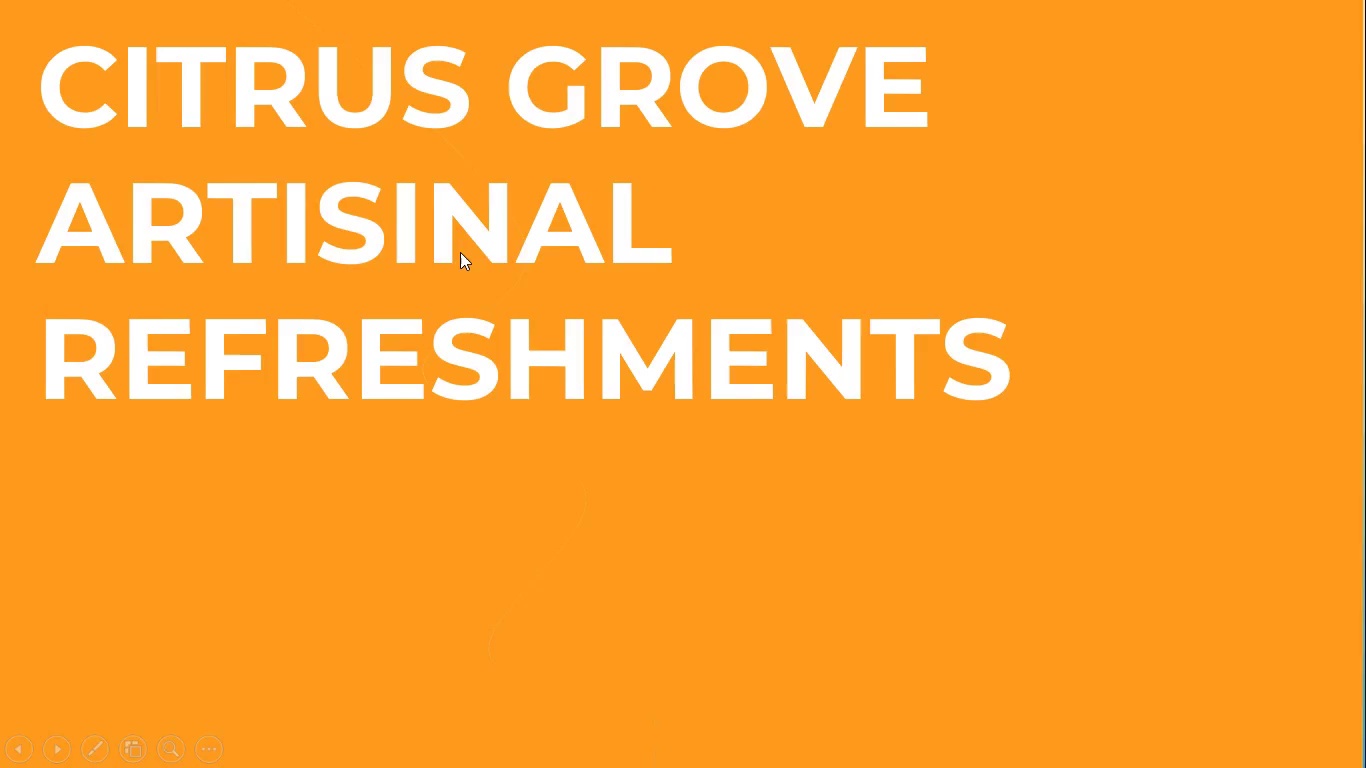 
key(Space)
 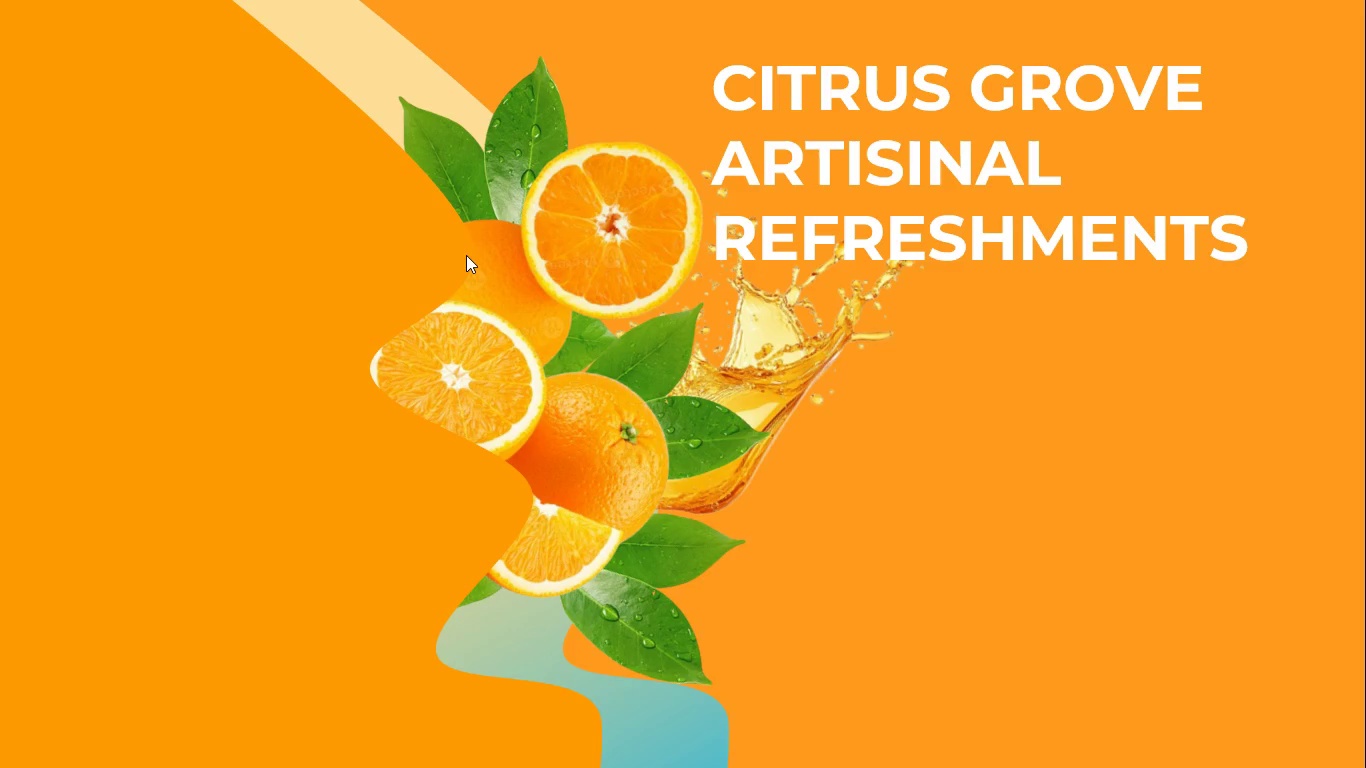 
wait(6.81)
 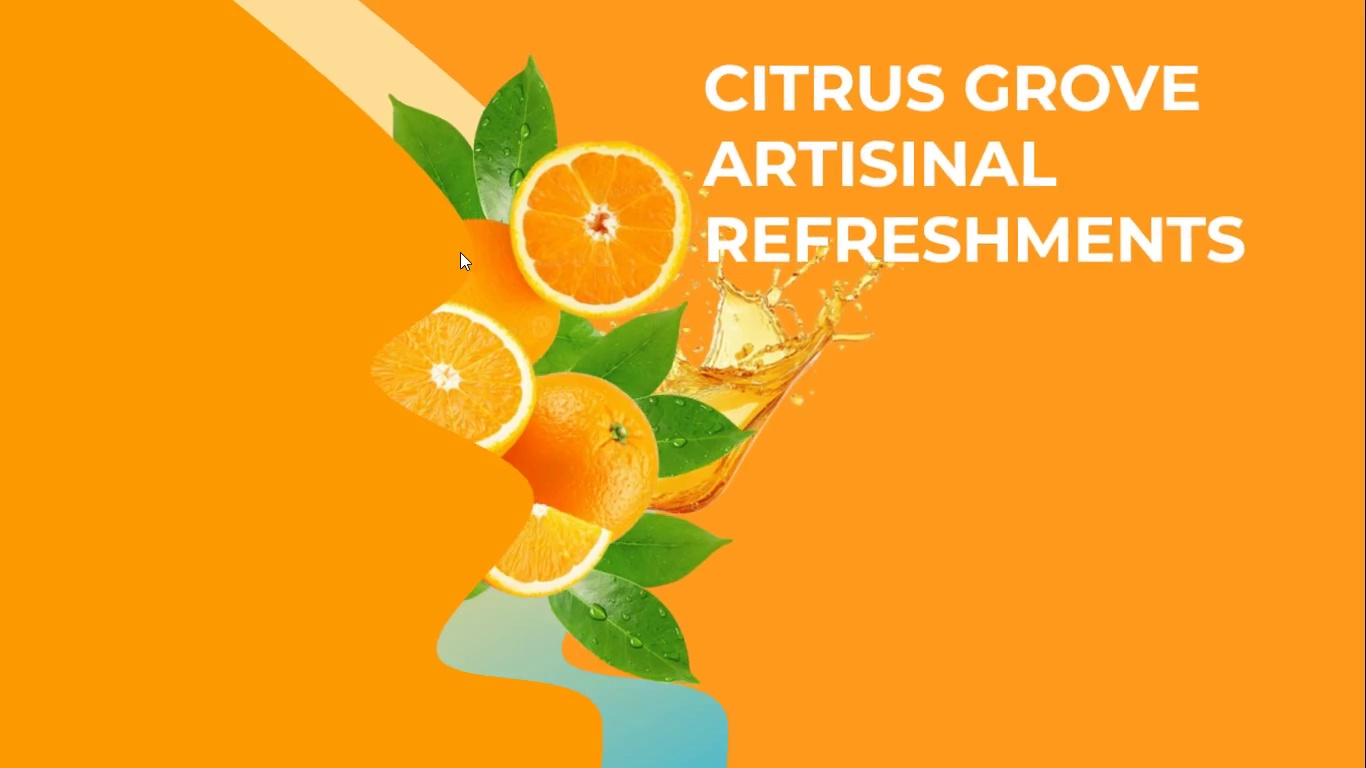 
left_click([750, 190])
 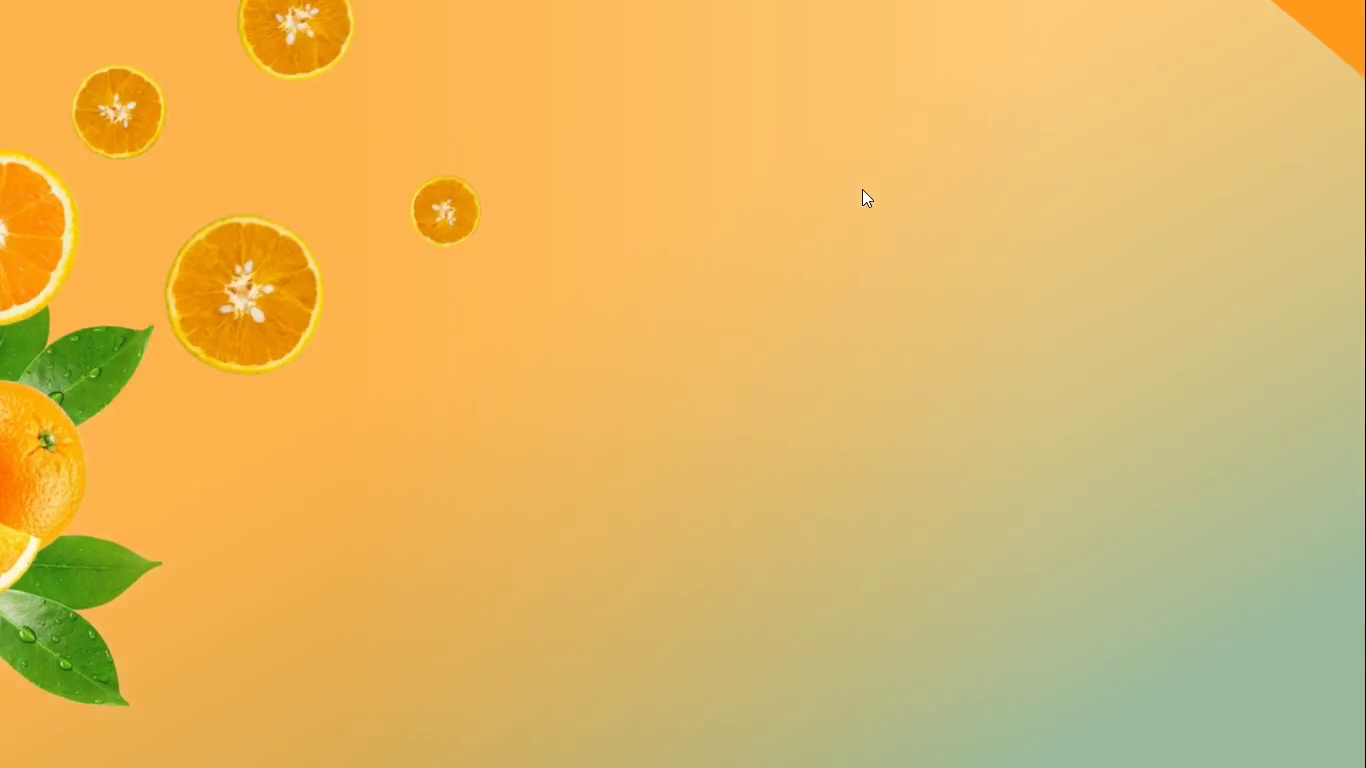 
key(Escape)
 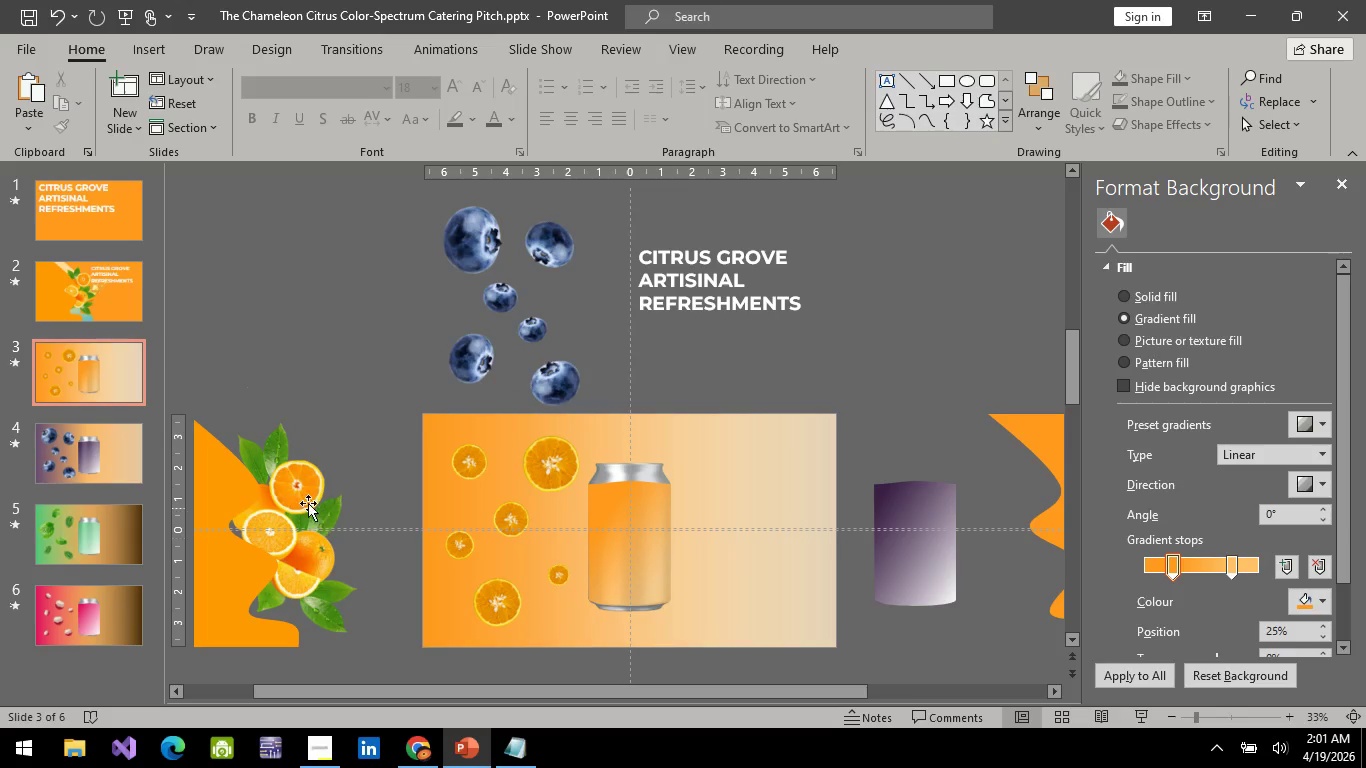 
left_click([102, 285])
 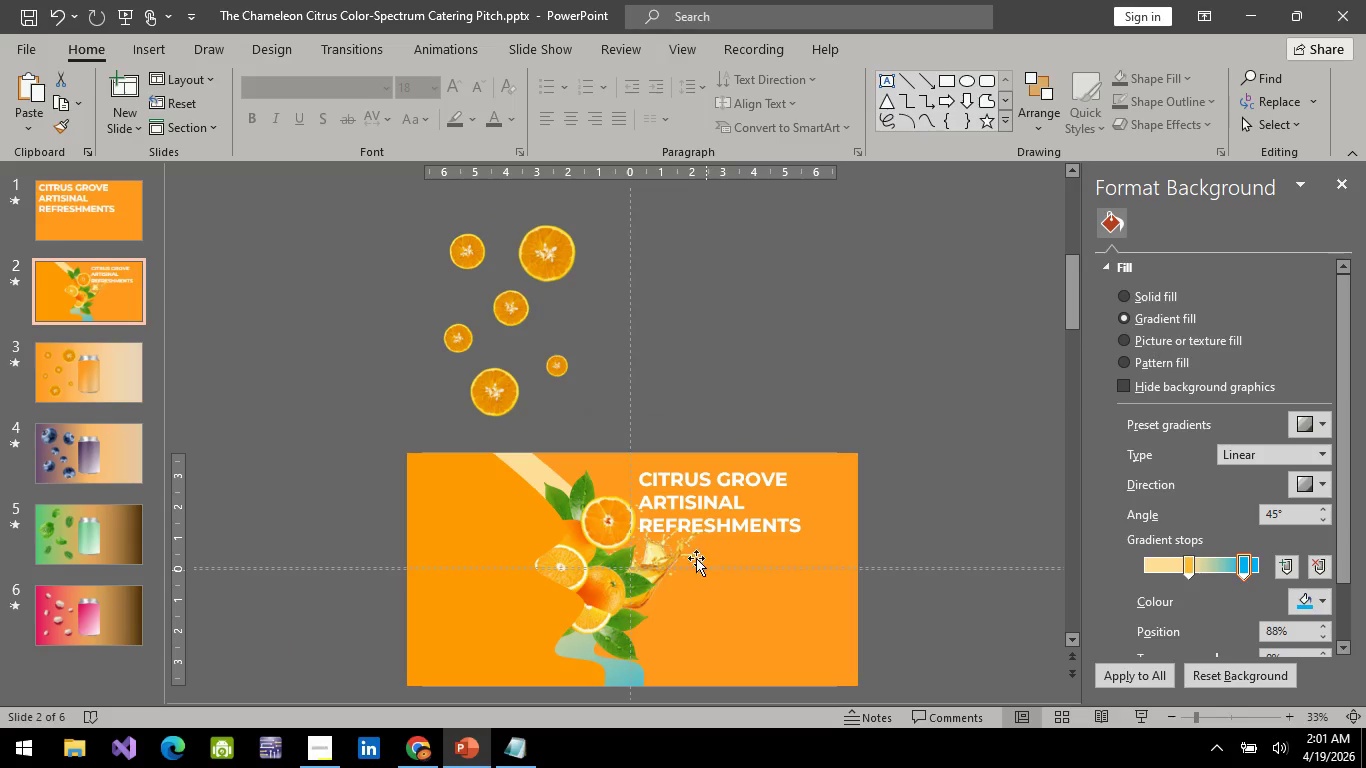 
left_click([678, 561])
 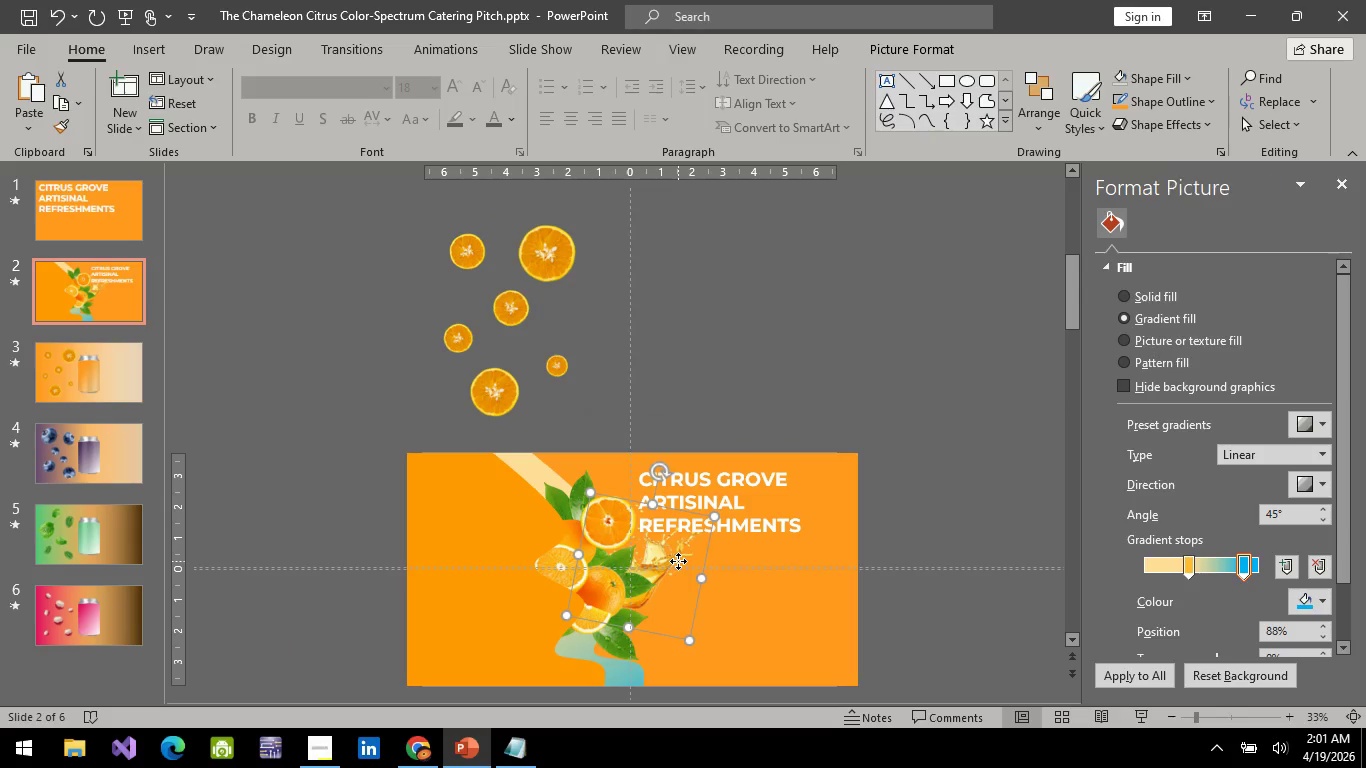 
key(Control+C)
 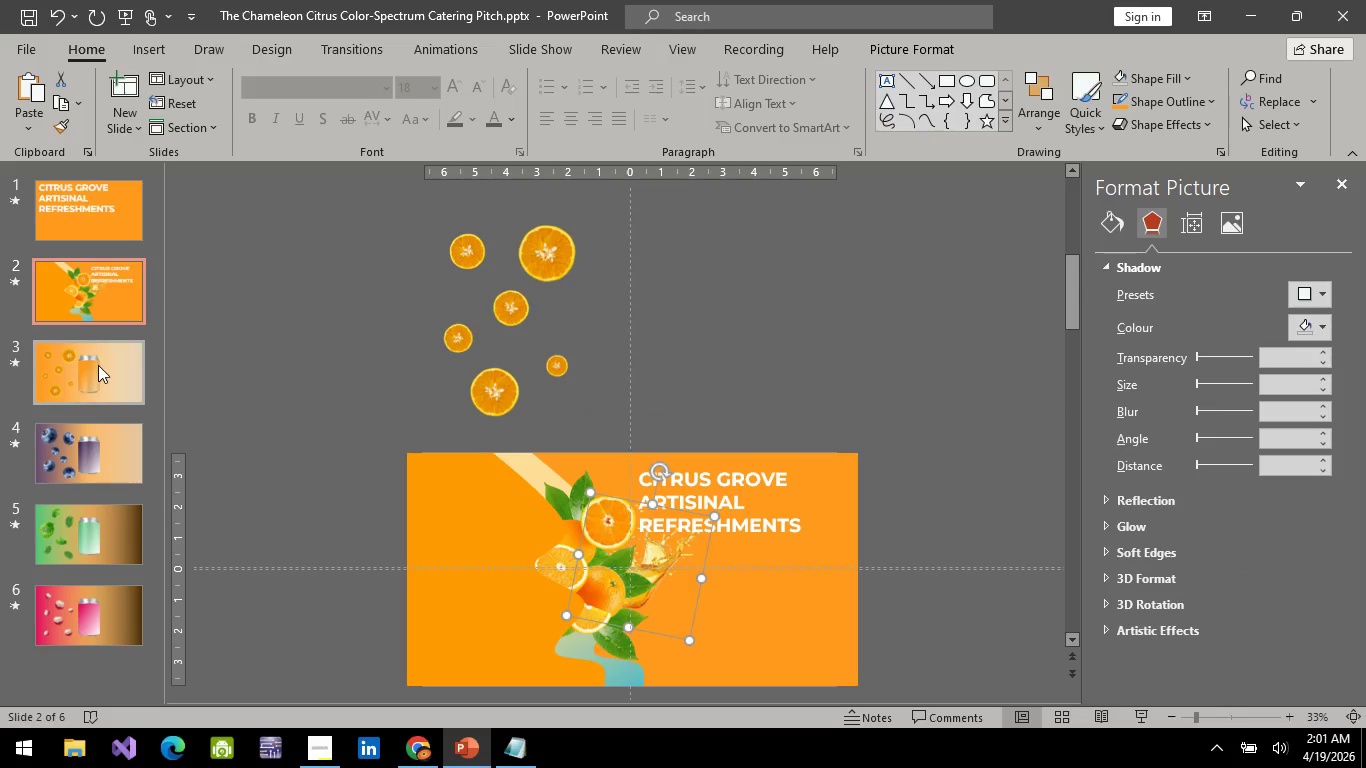 
left_click([98, 366])
 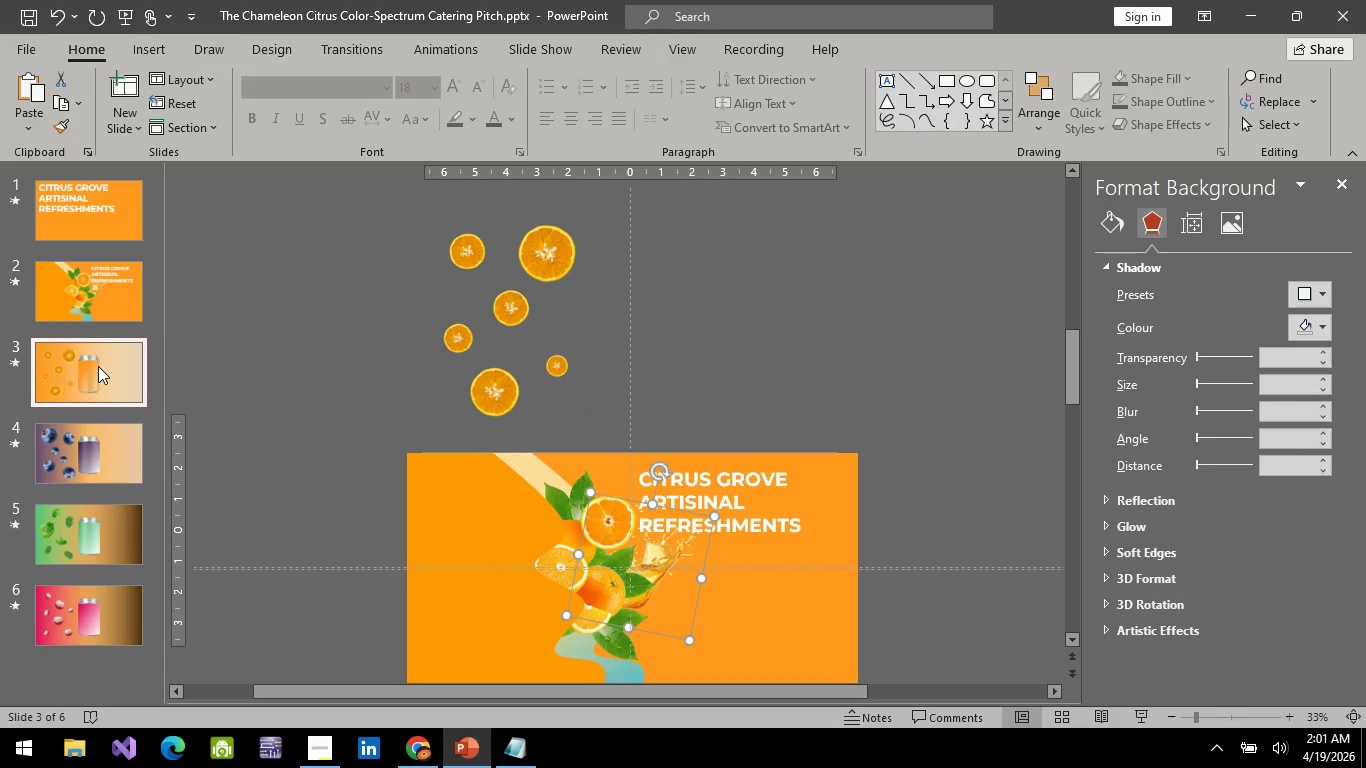 
key(Control+V)
 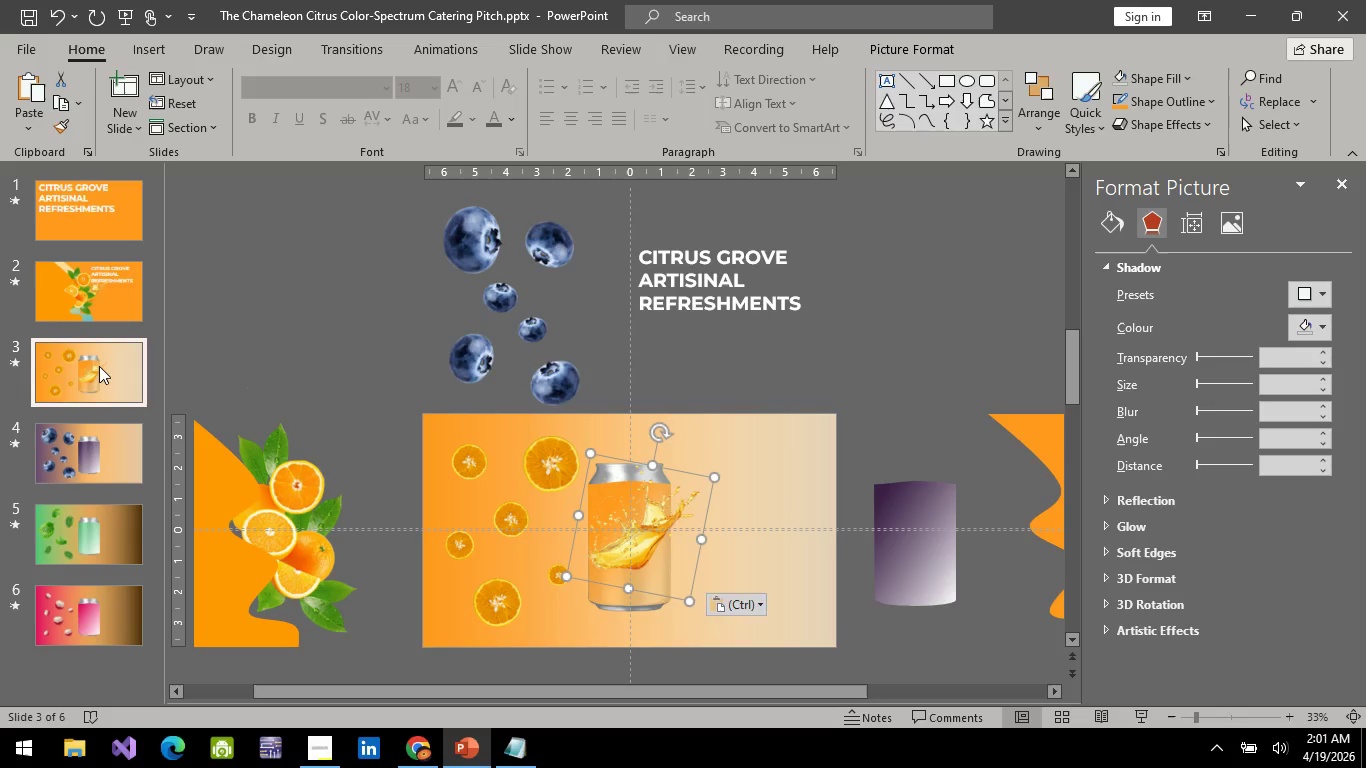 
hold_key(key=ArrowLeft, duration=1.51)
 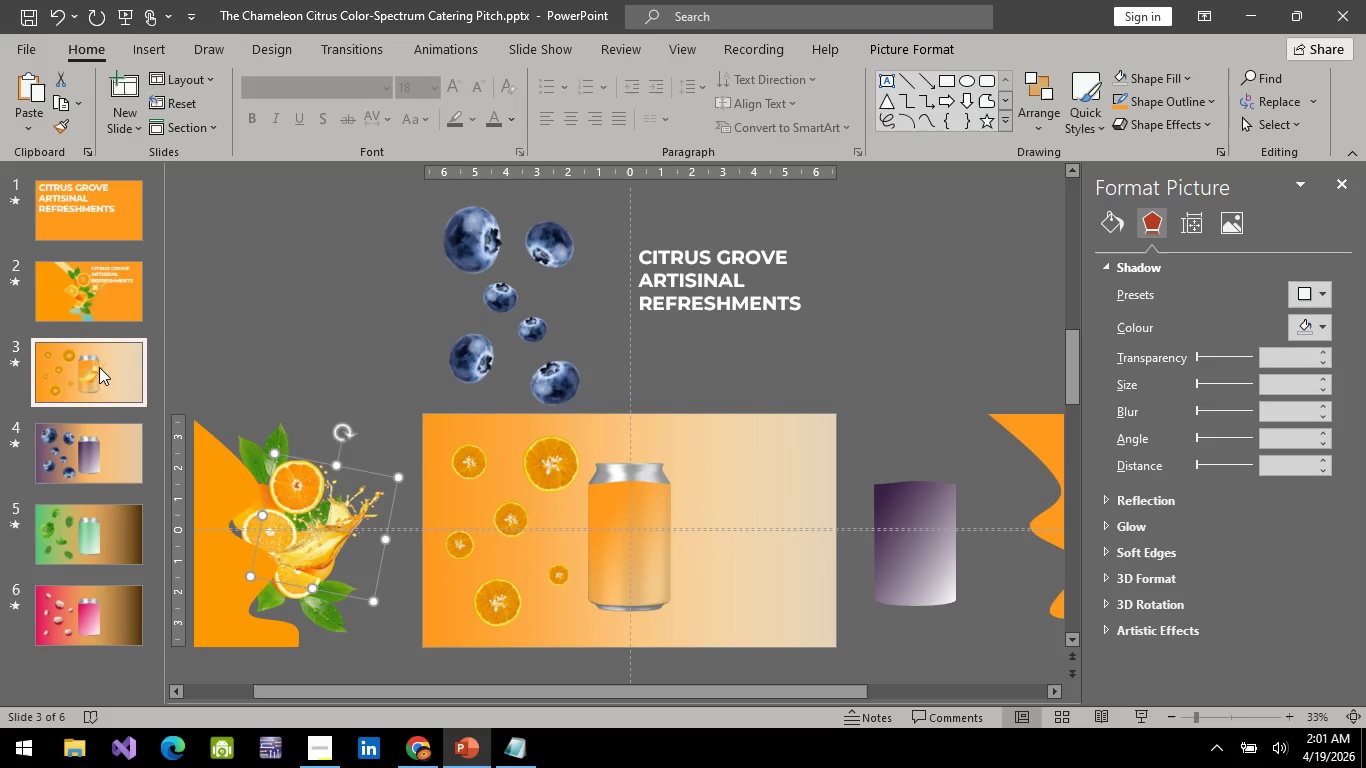 
key(ArrowLeft)
 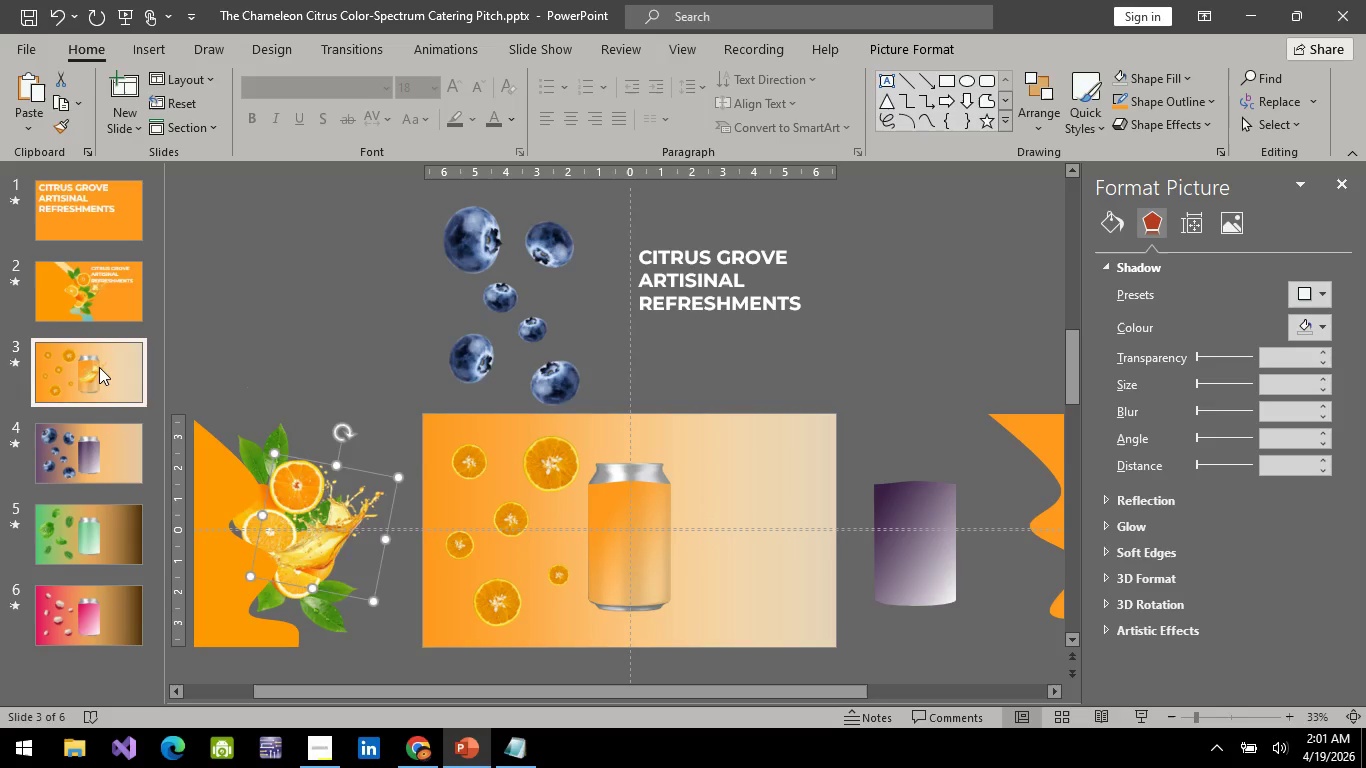 
key(ArrowLeft)
 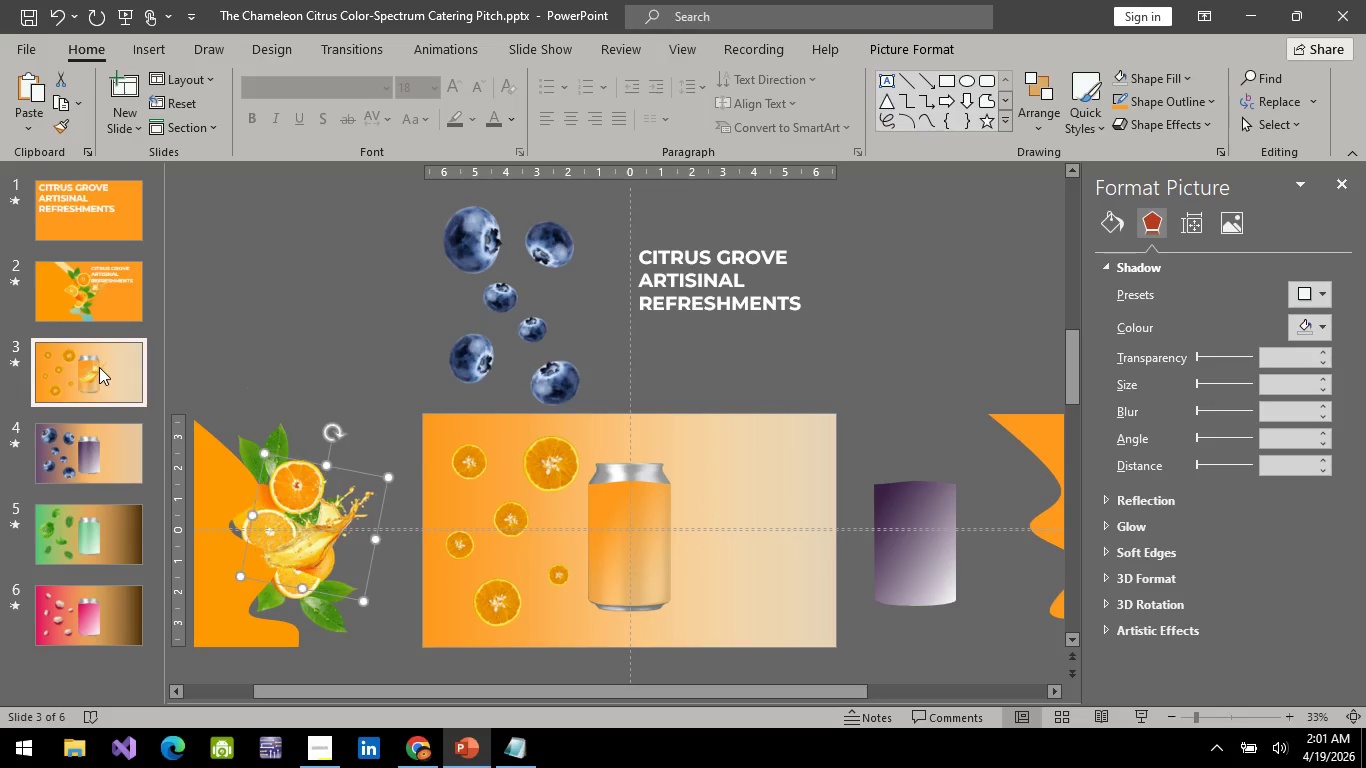 
key(ArrowLeft)
 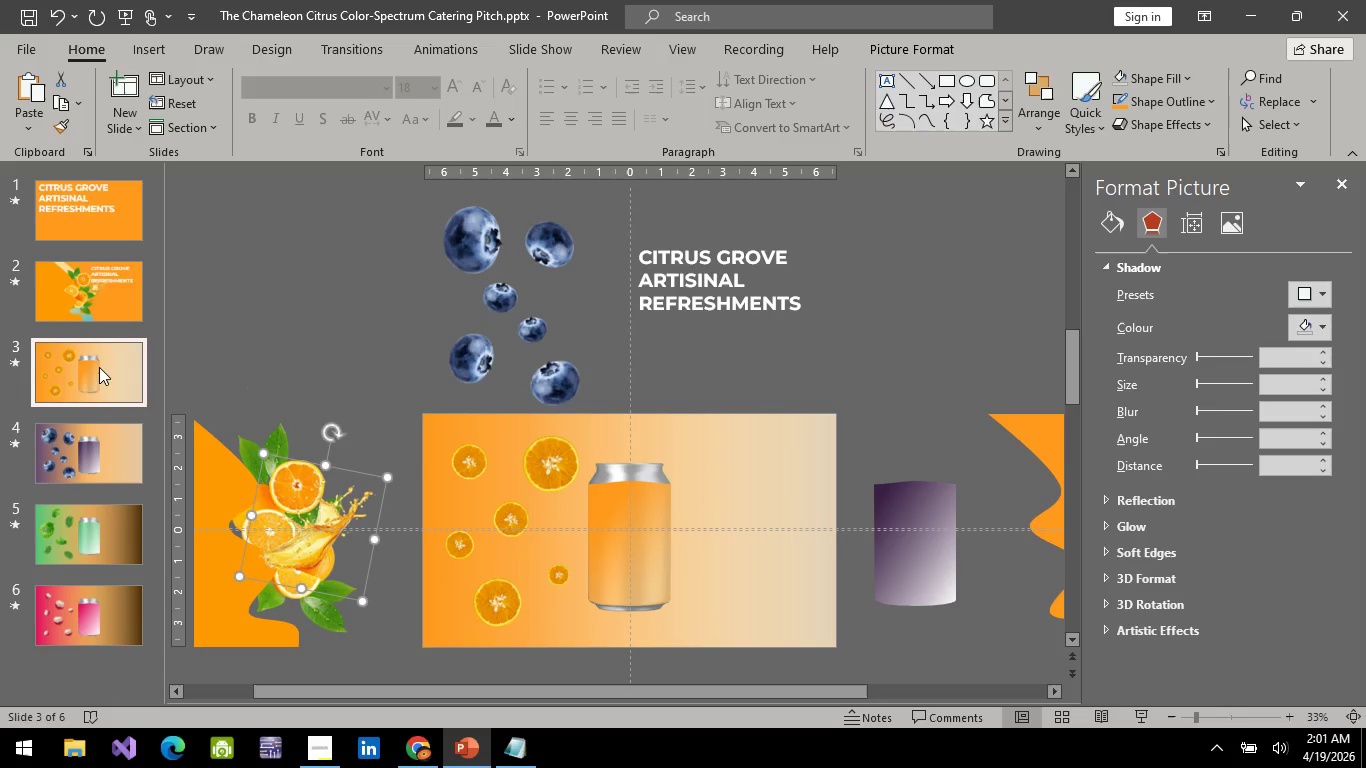 
hold_key(key=ArrowLeft, duration=0.38)
 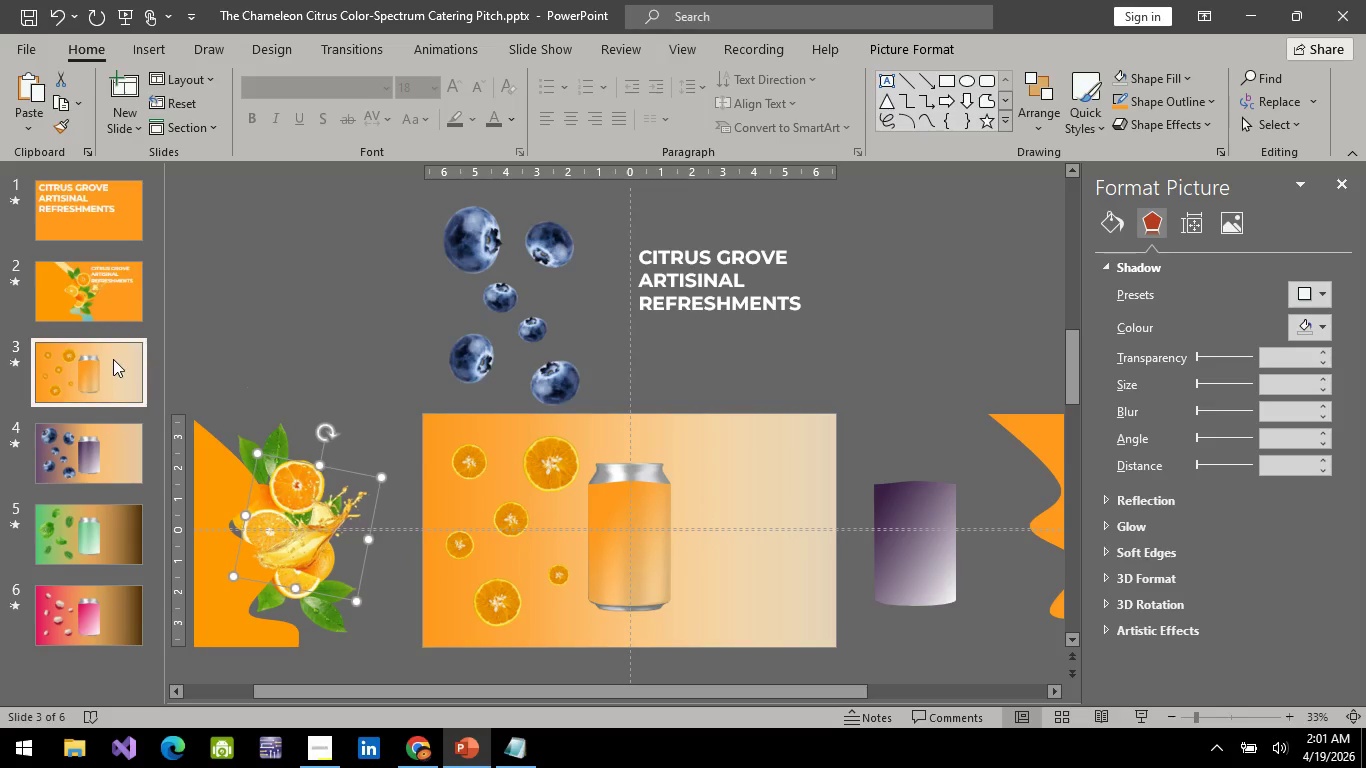 
key(ArrowLeft)
 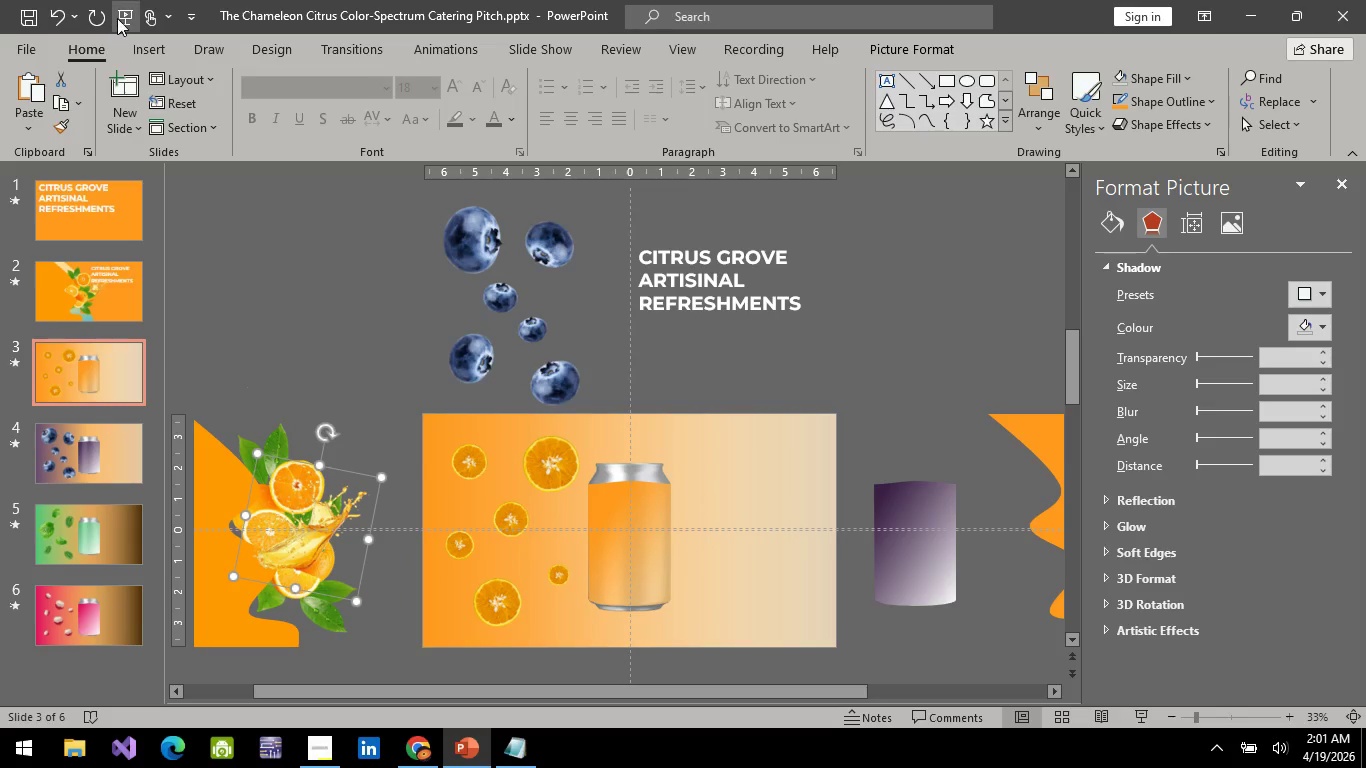 
left_click([123, 12])
 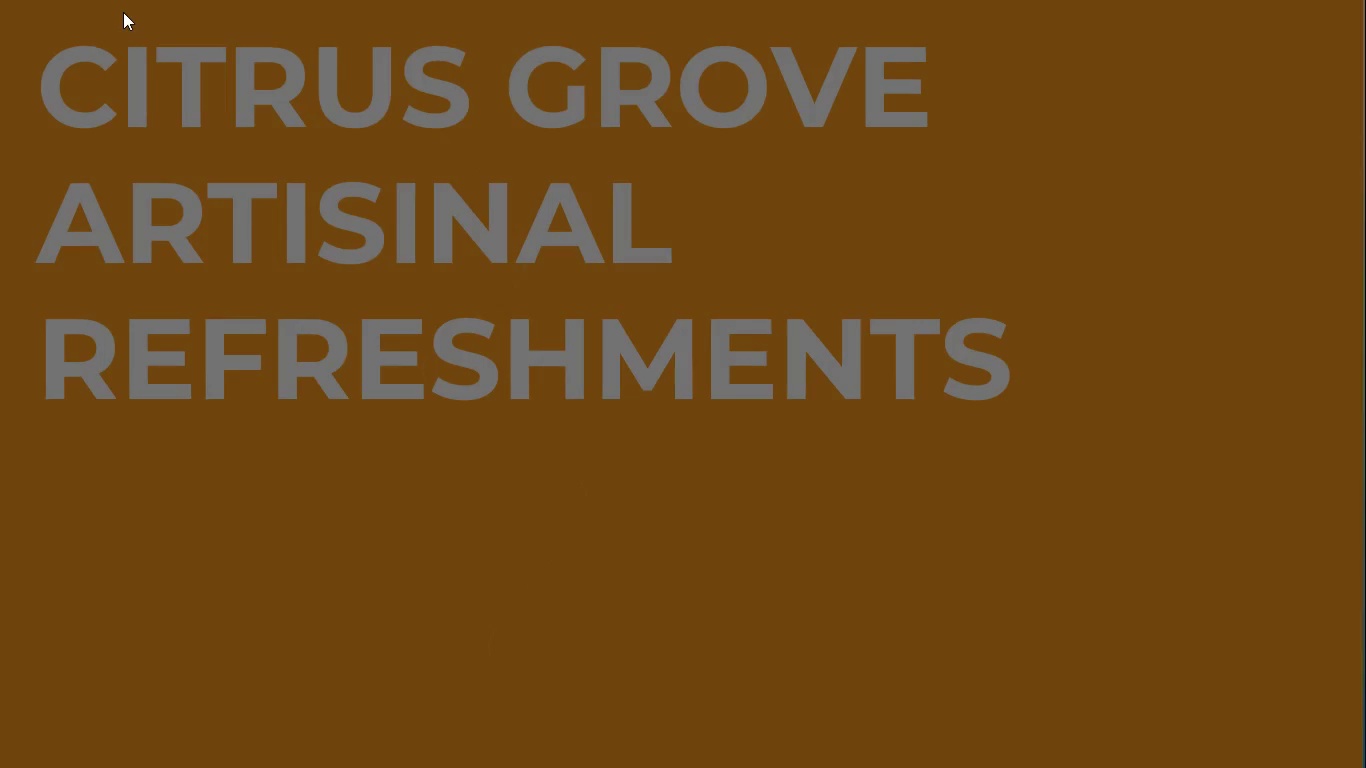 
key(Space)
 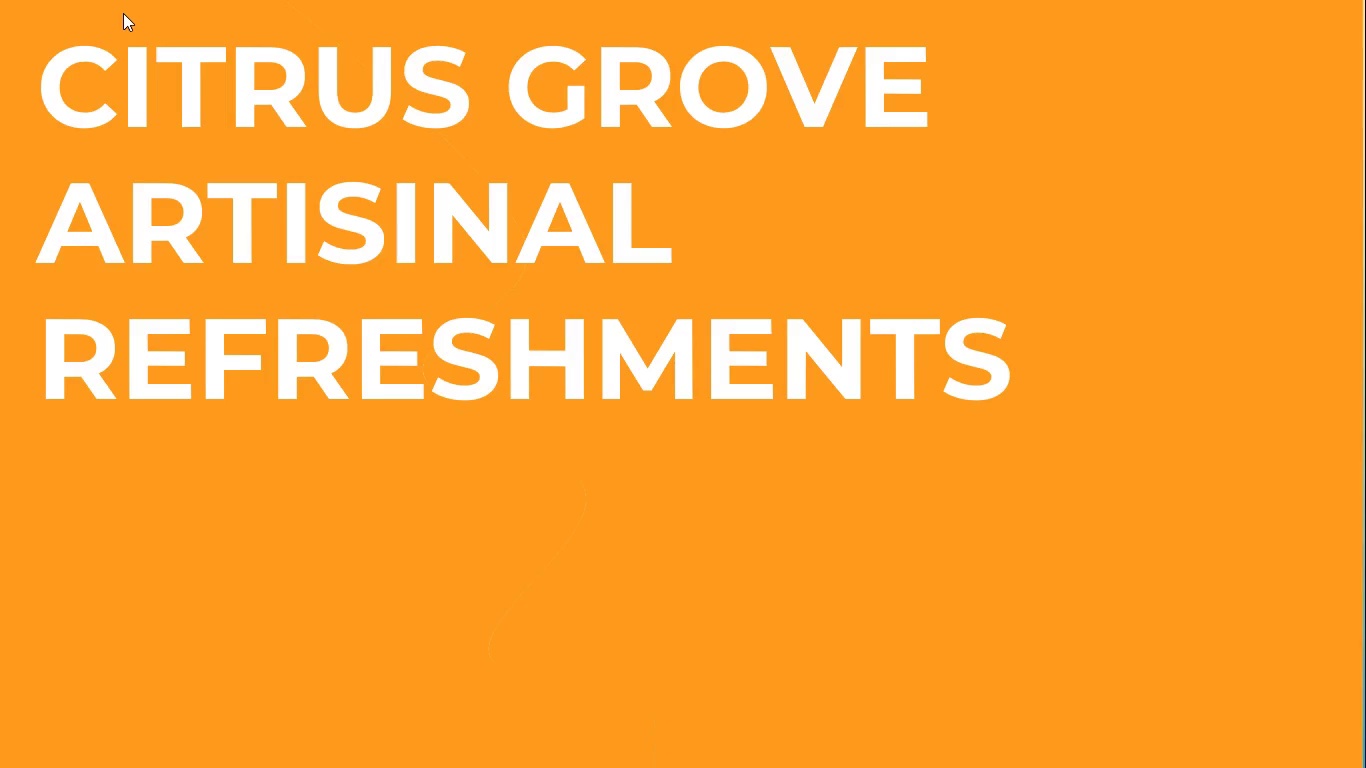 
key(Space)
 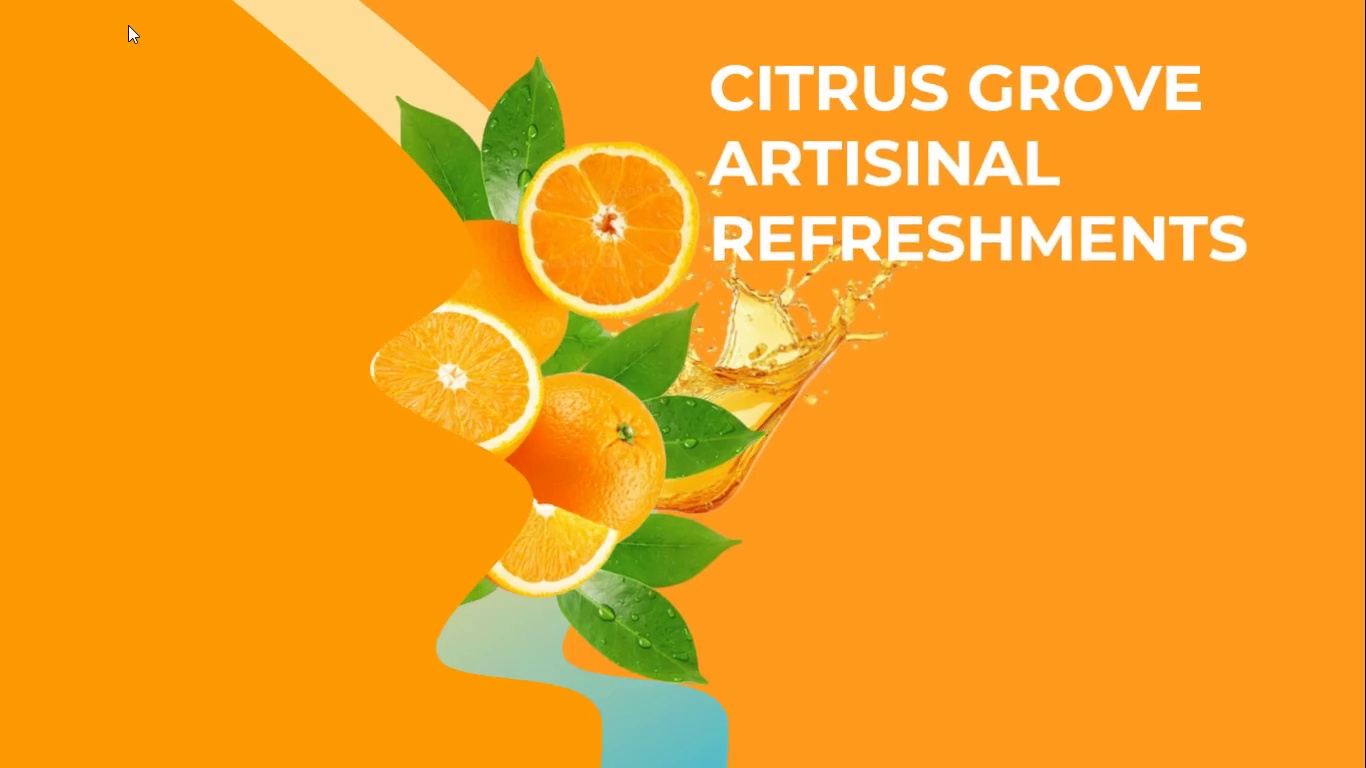 
key(Space)
 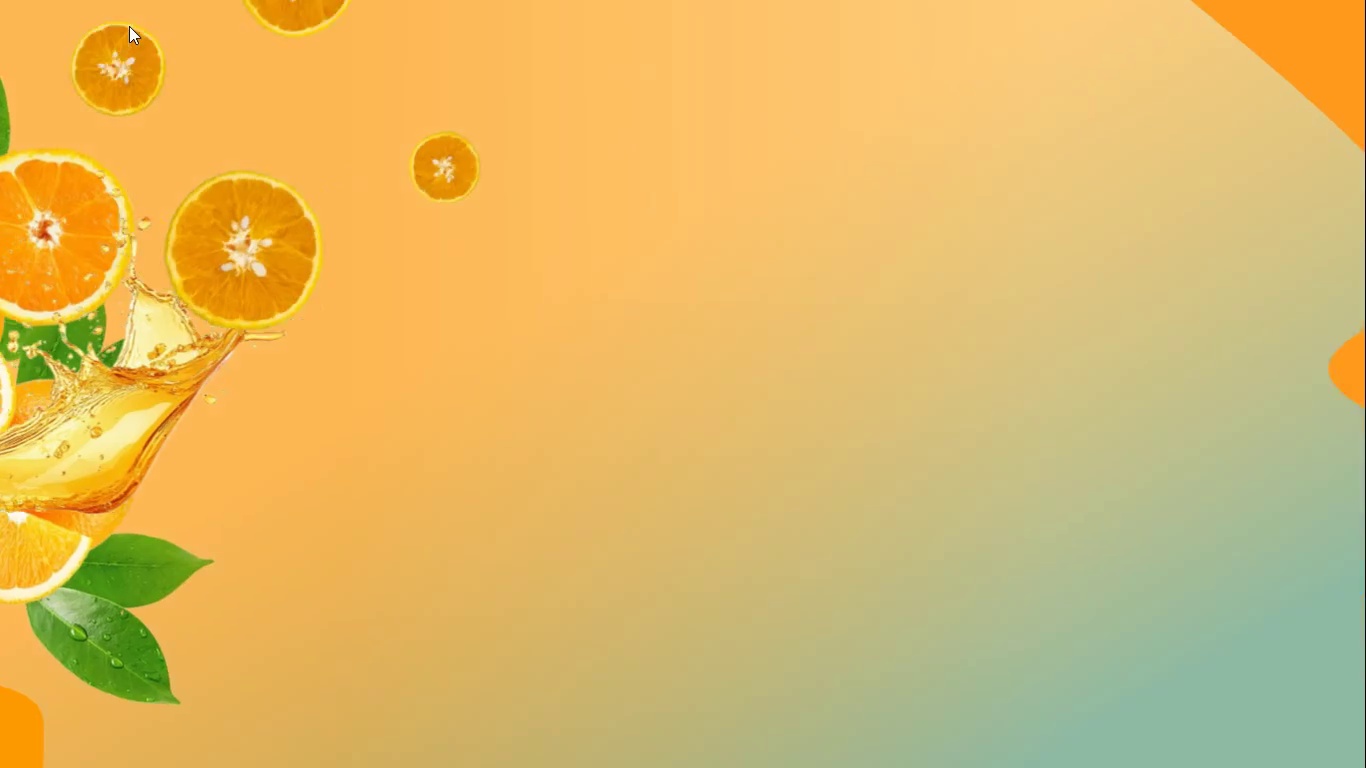 
key(Escape)
 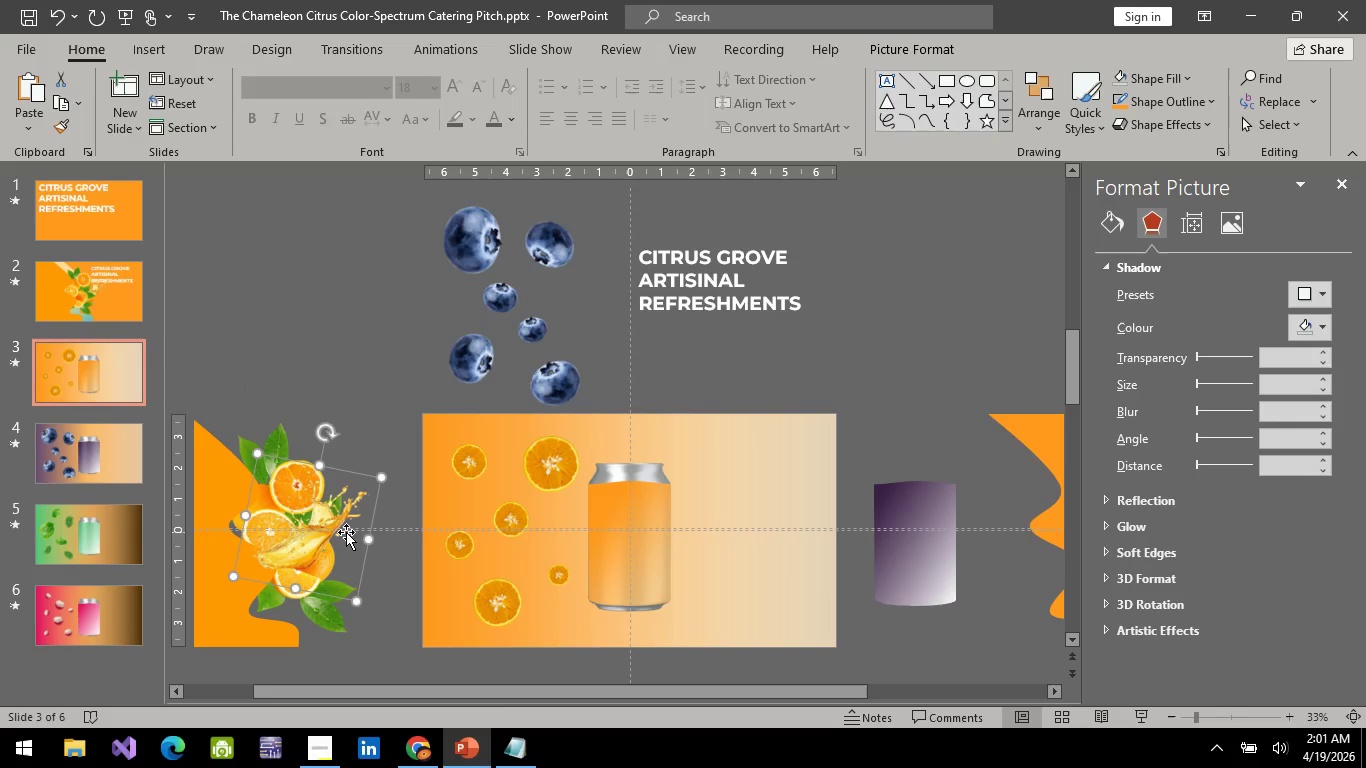 
right_click([340, 528])
 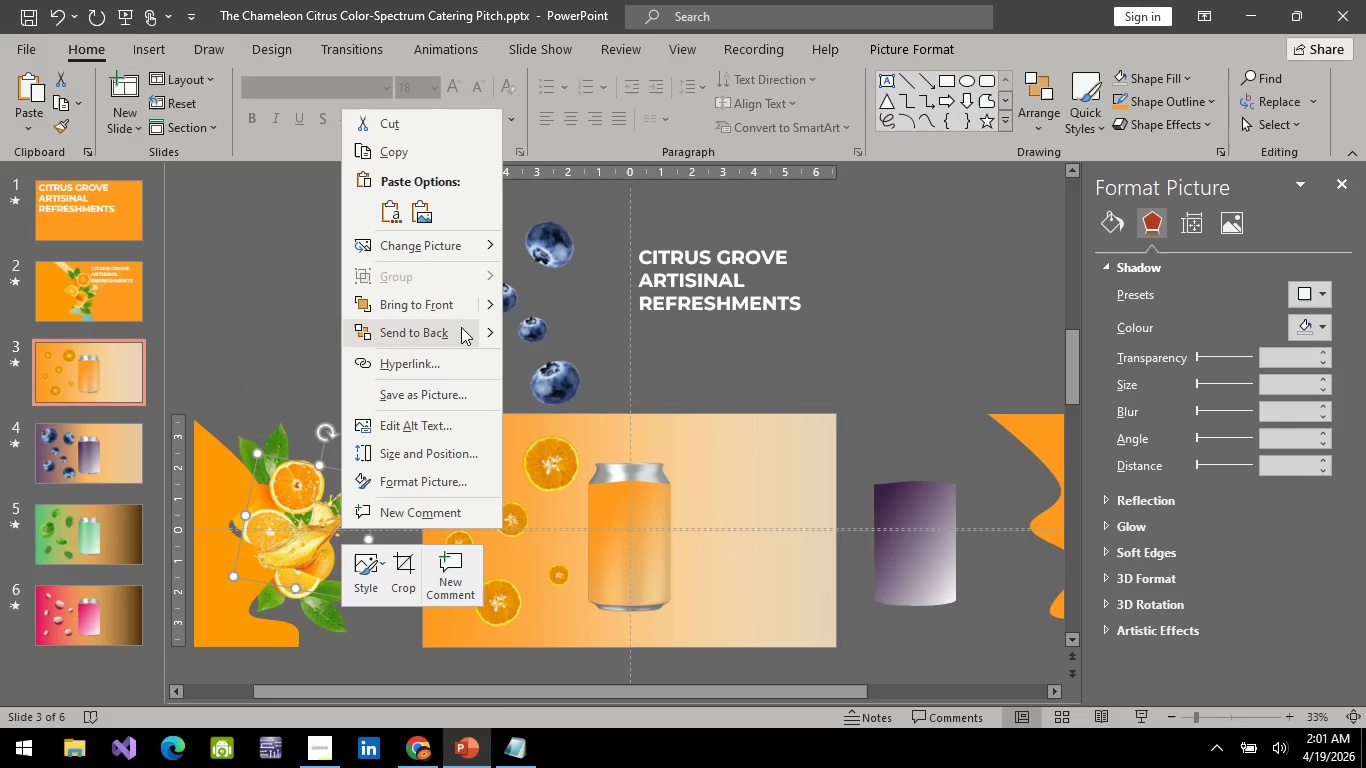 
mouse_move([489, 331])
 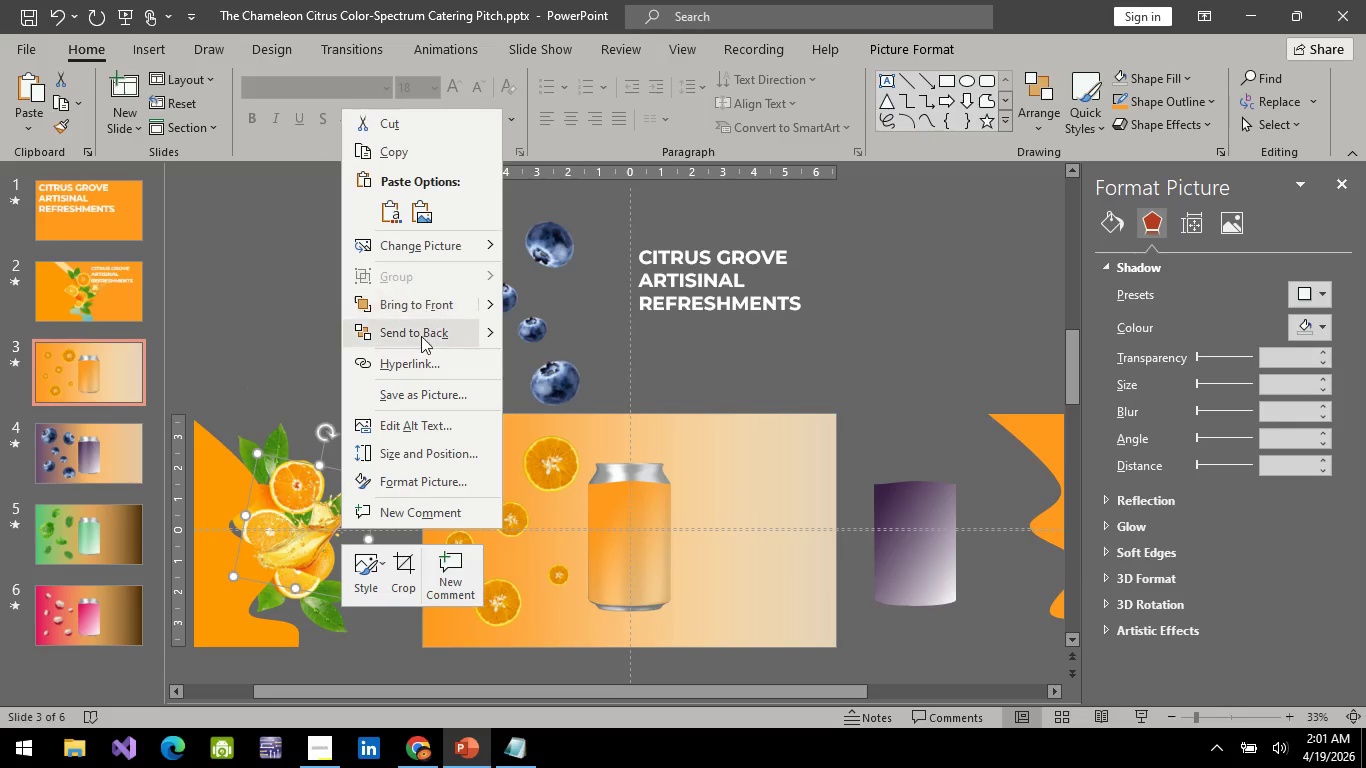 
left_click([421, 339])
 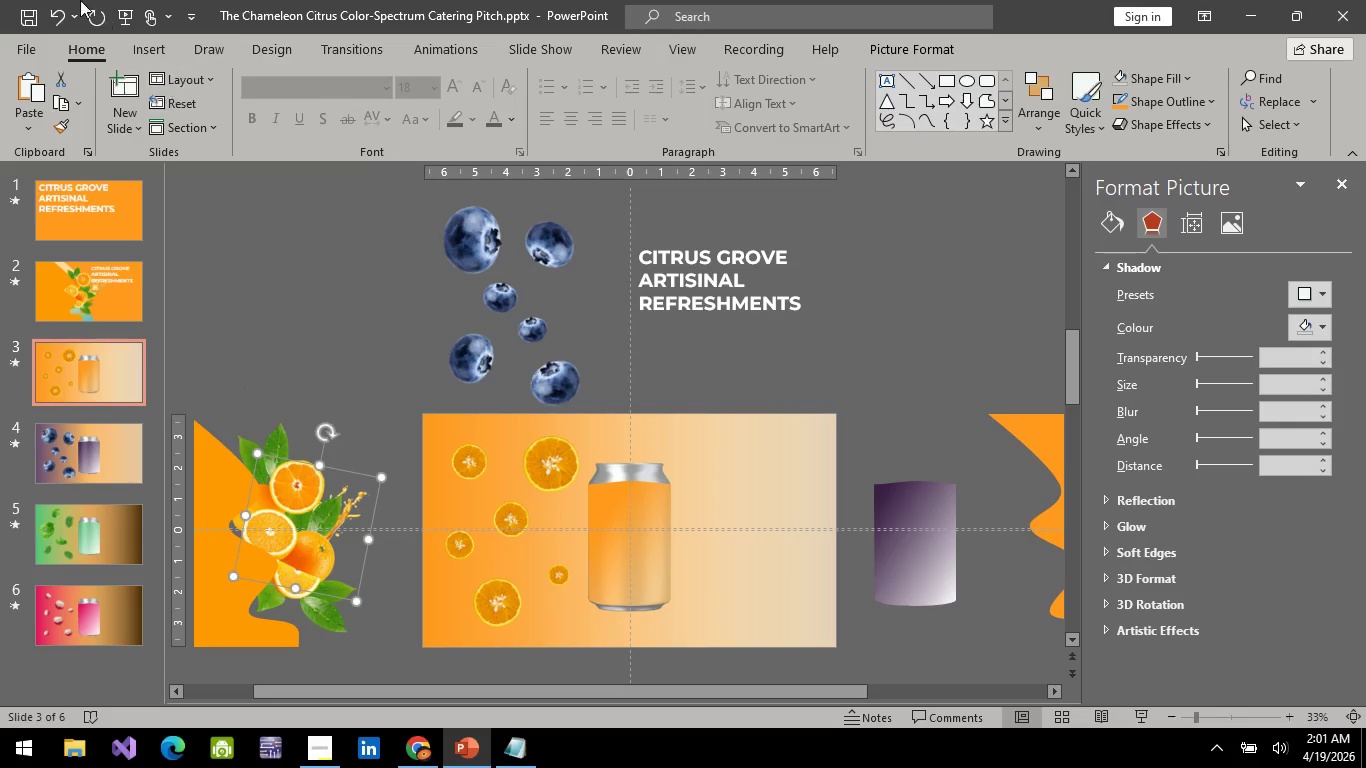 
left_click([129, 22])
 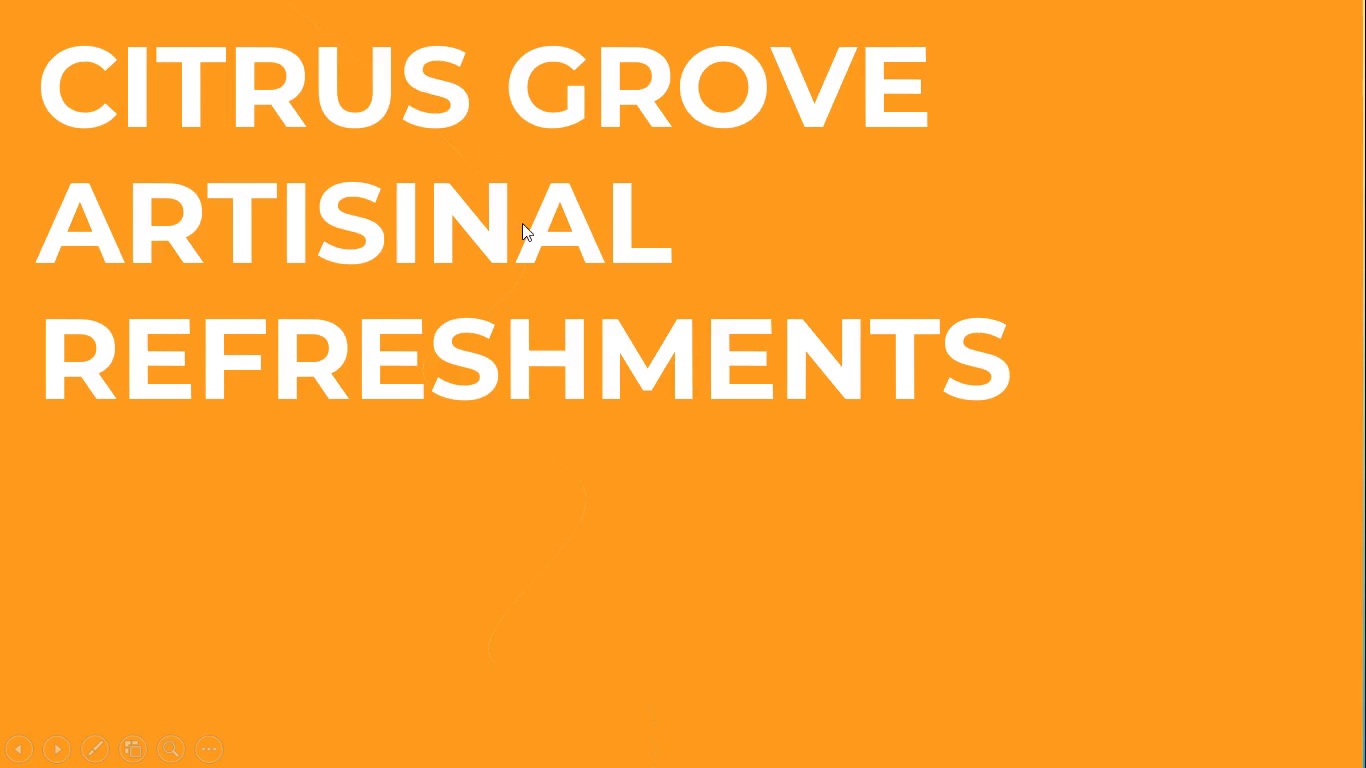 
key(Space)
 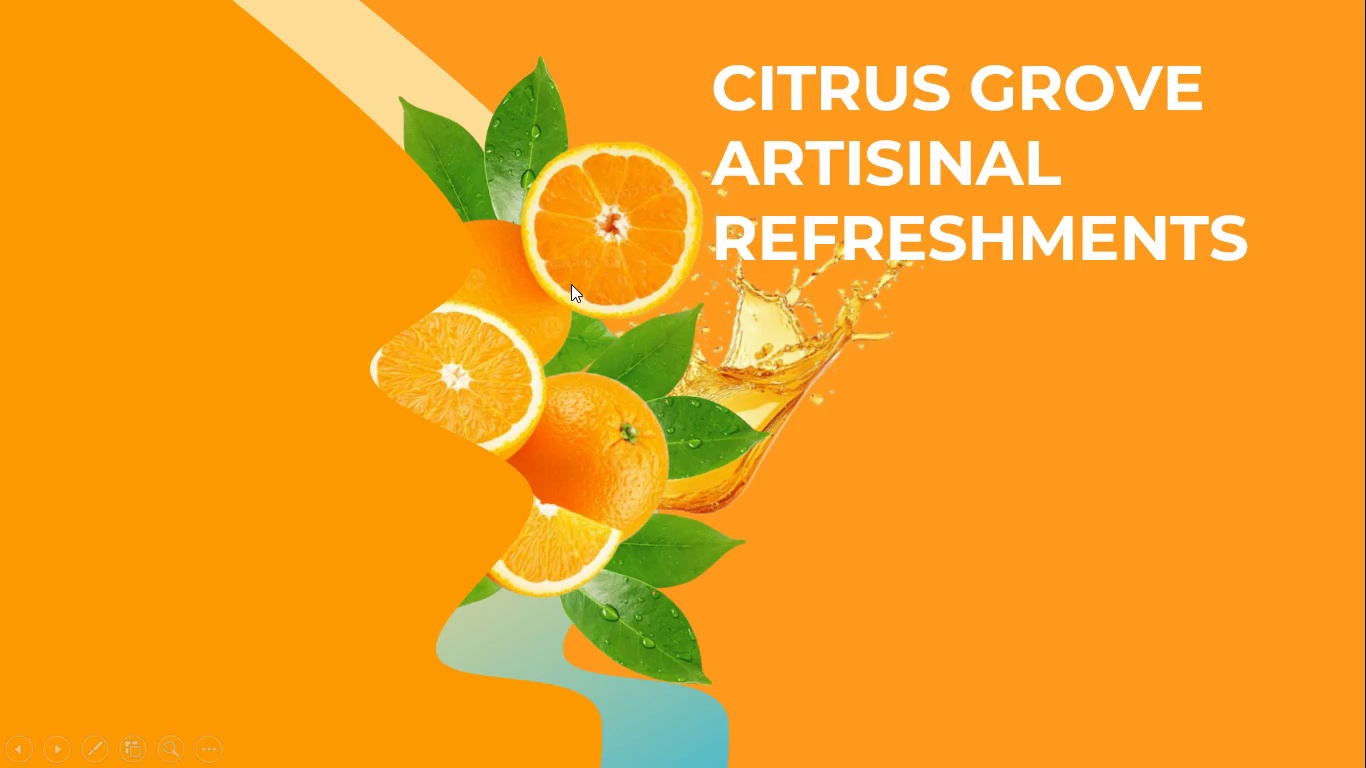 
key(Space)
 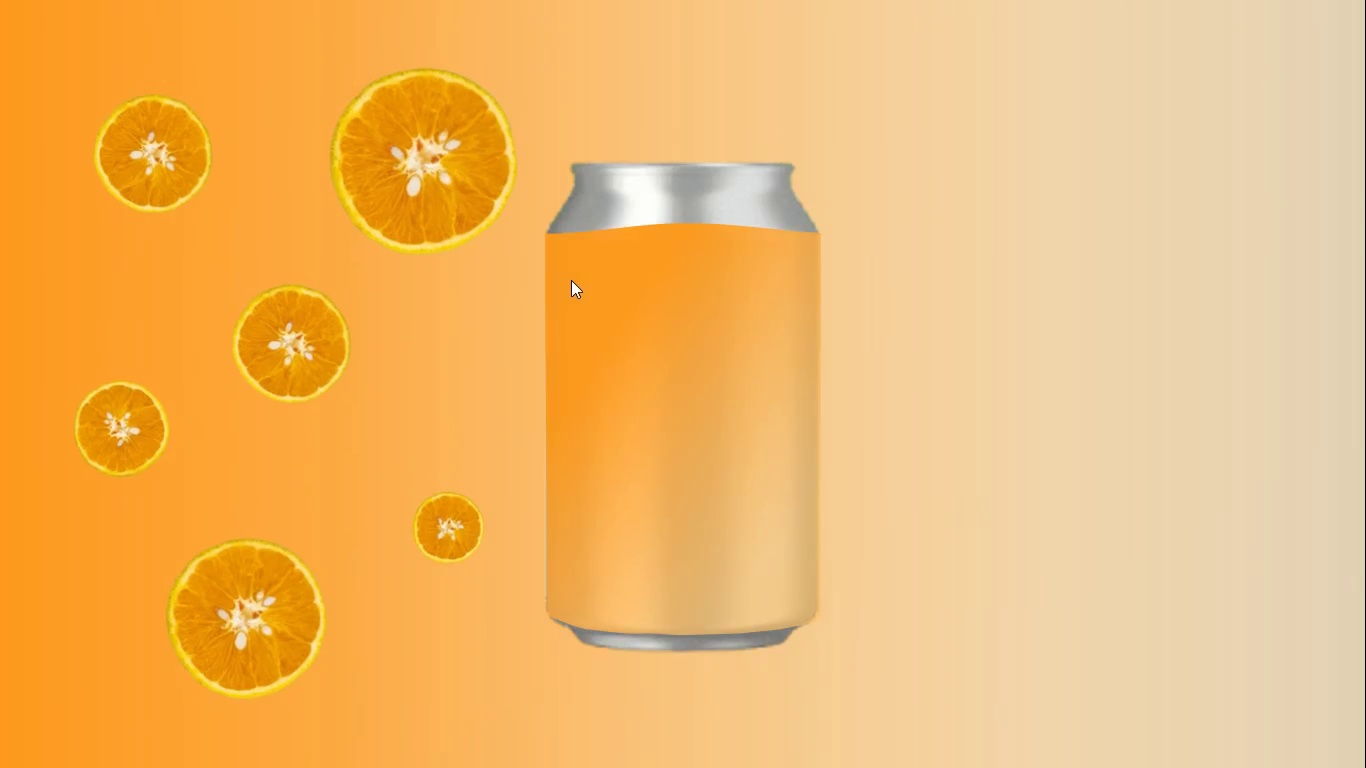 
key(Escape)
 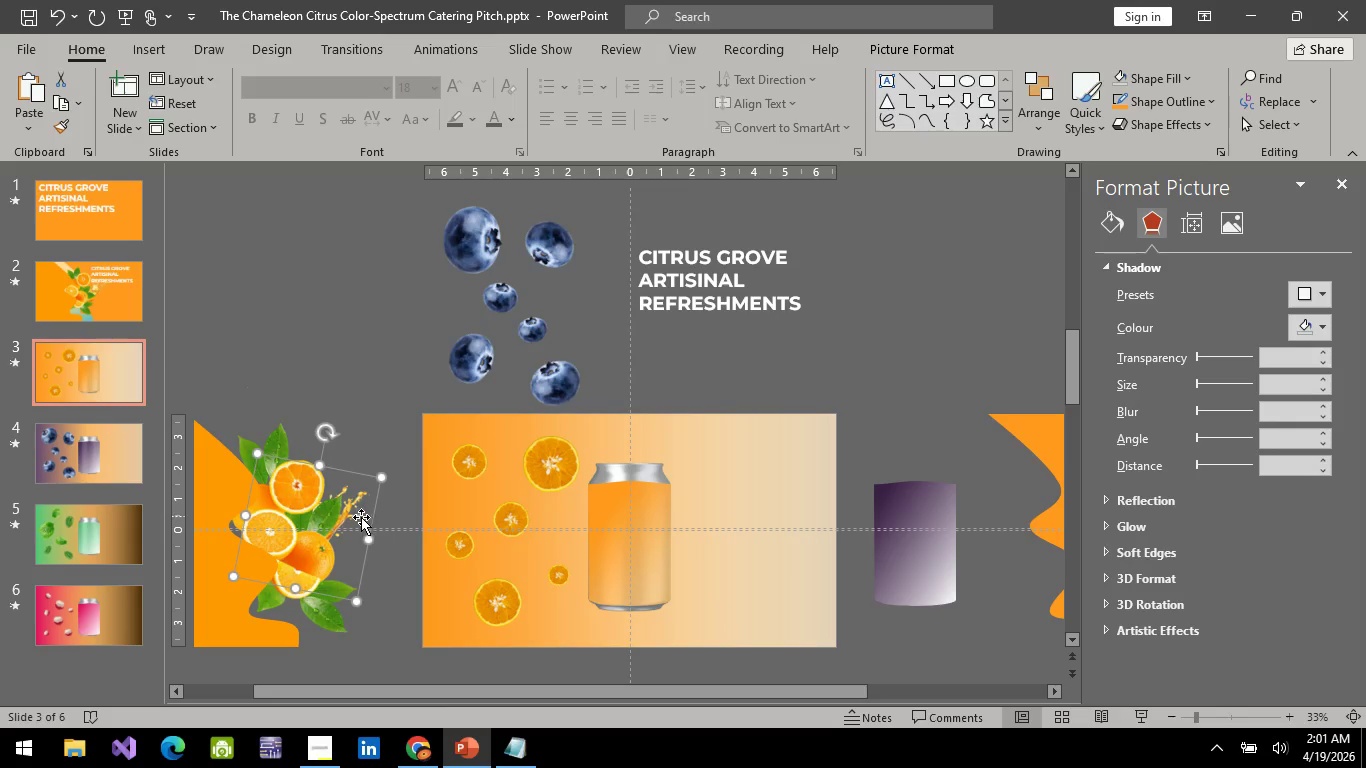 
hold_key(key=ArrowLeft, duration=0.69)
 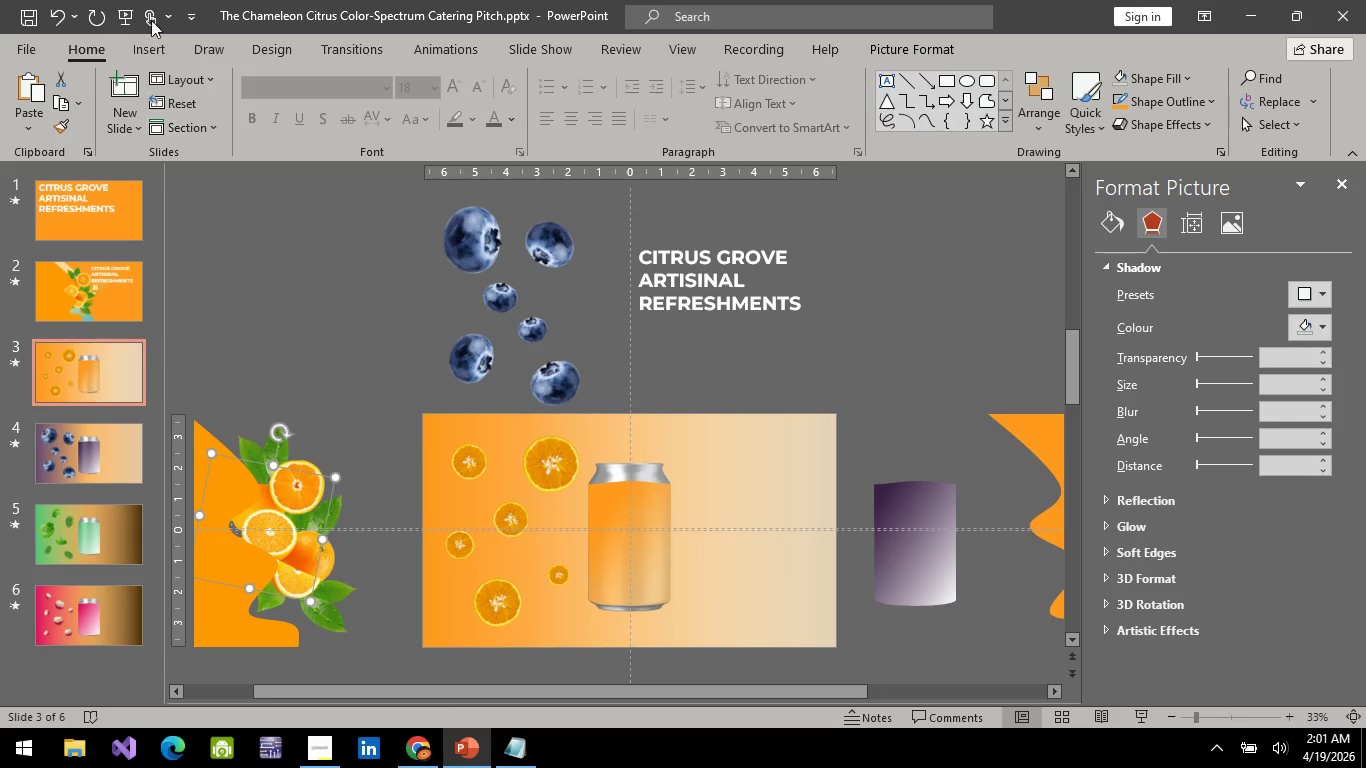 
hold_key(key=ArrowLeft, duration=0.64)
 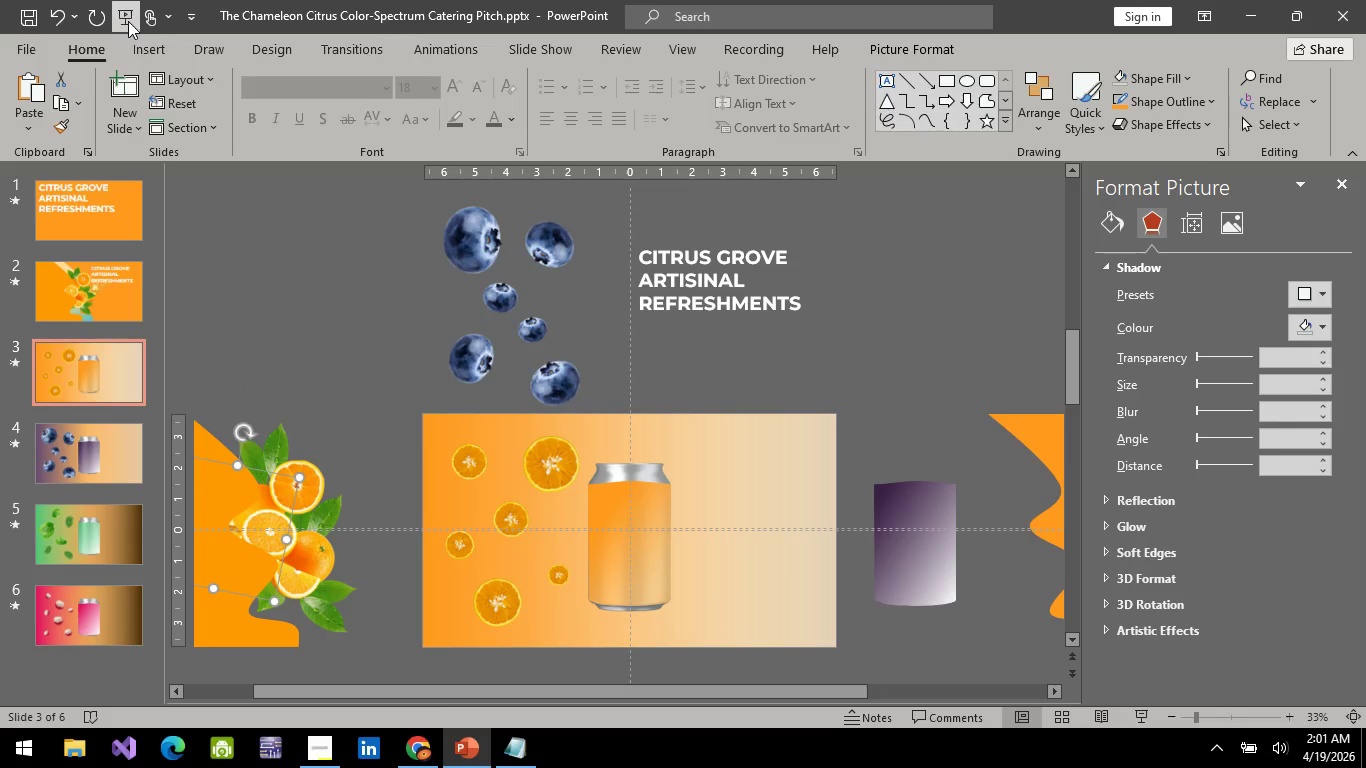 
left_click([128, 21])
 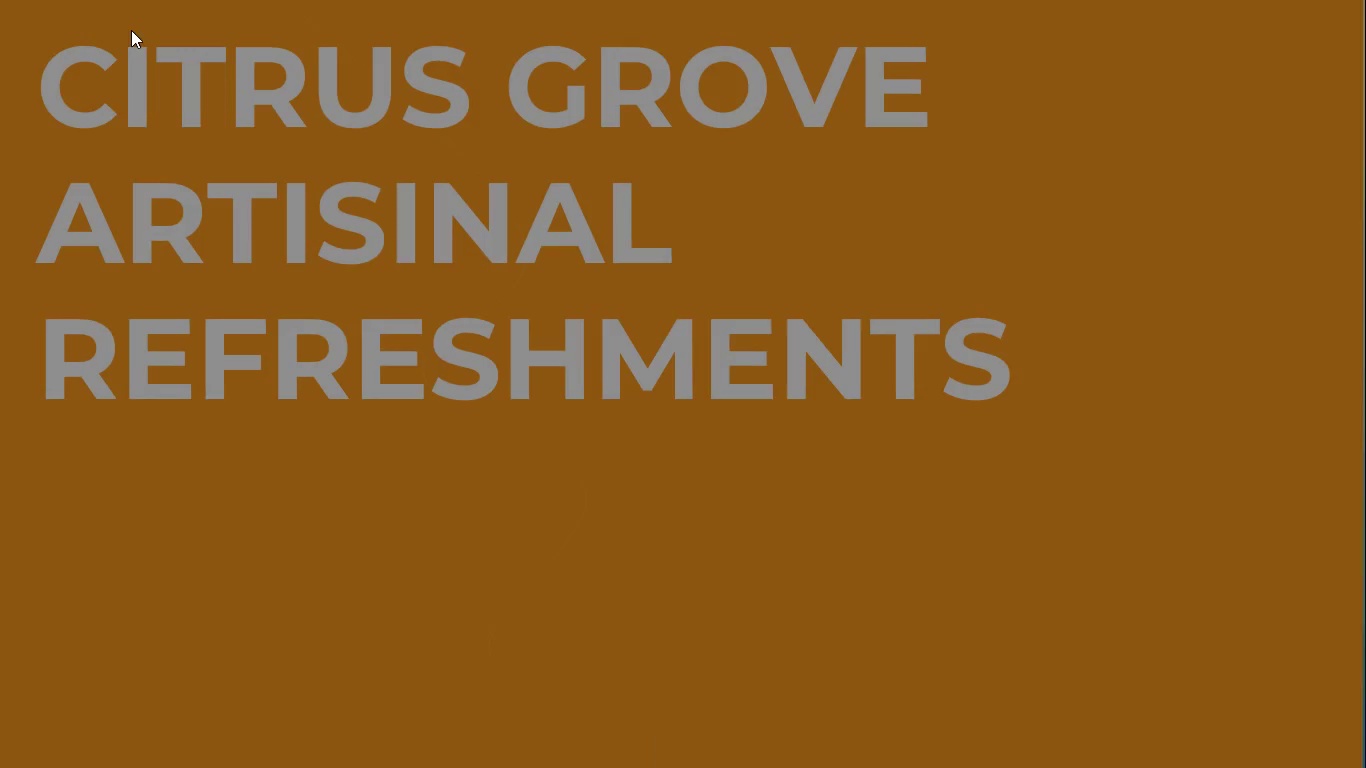 
key(Space)
 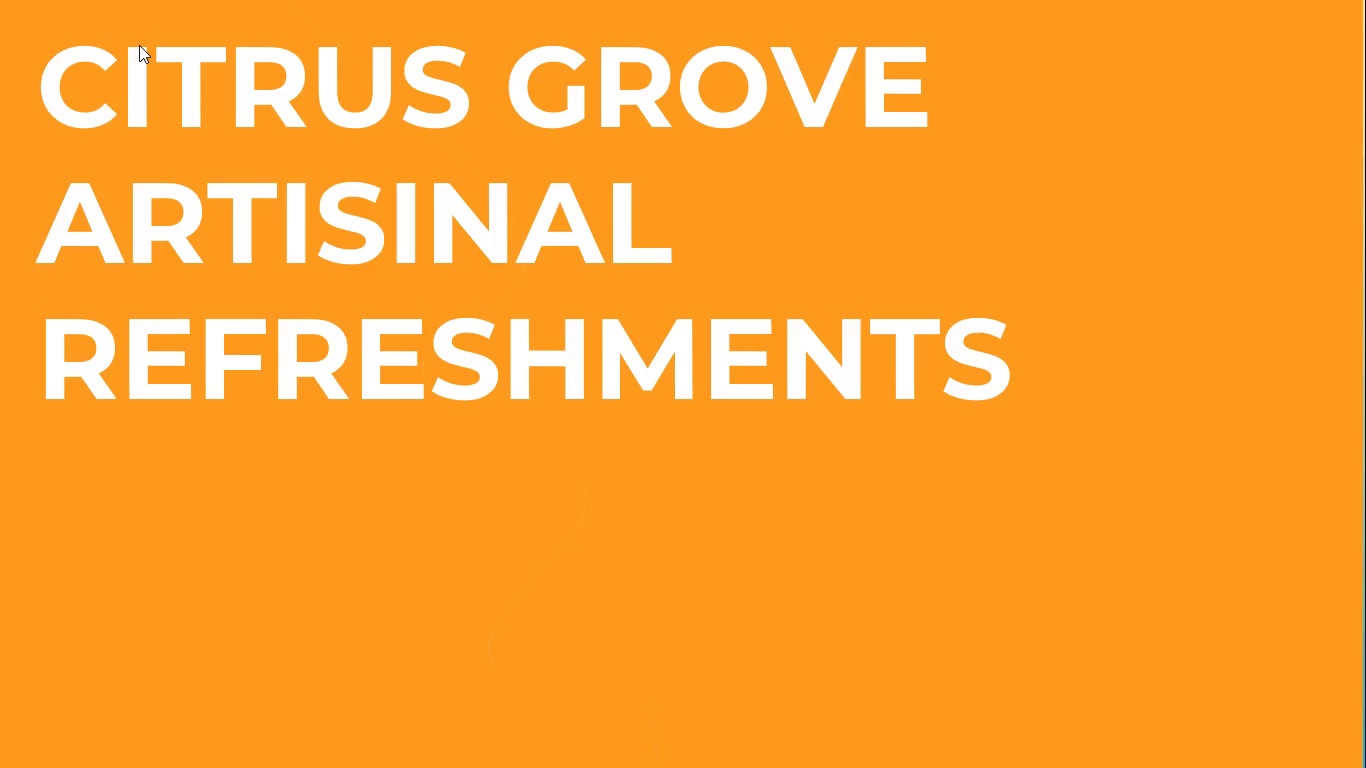 
key(Space)
 